 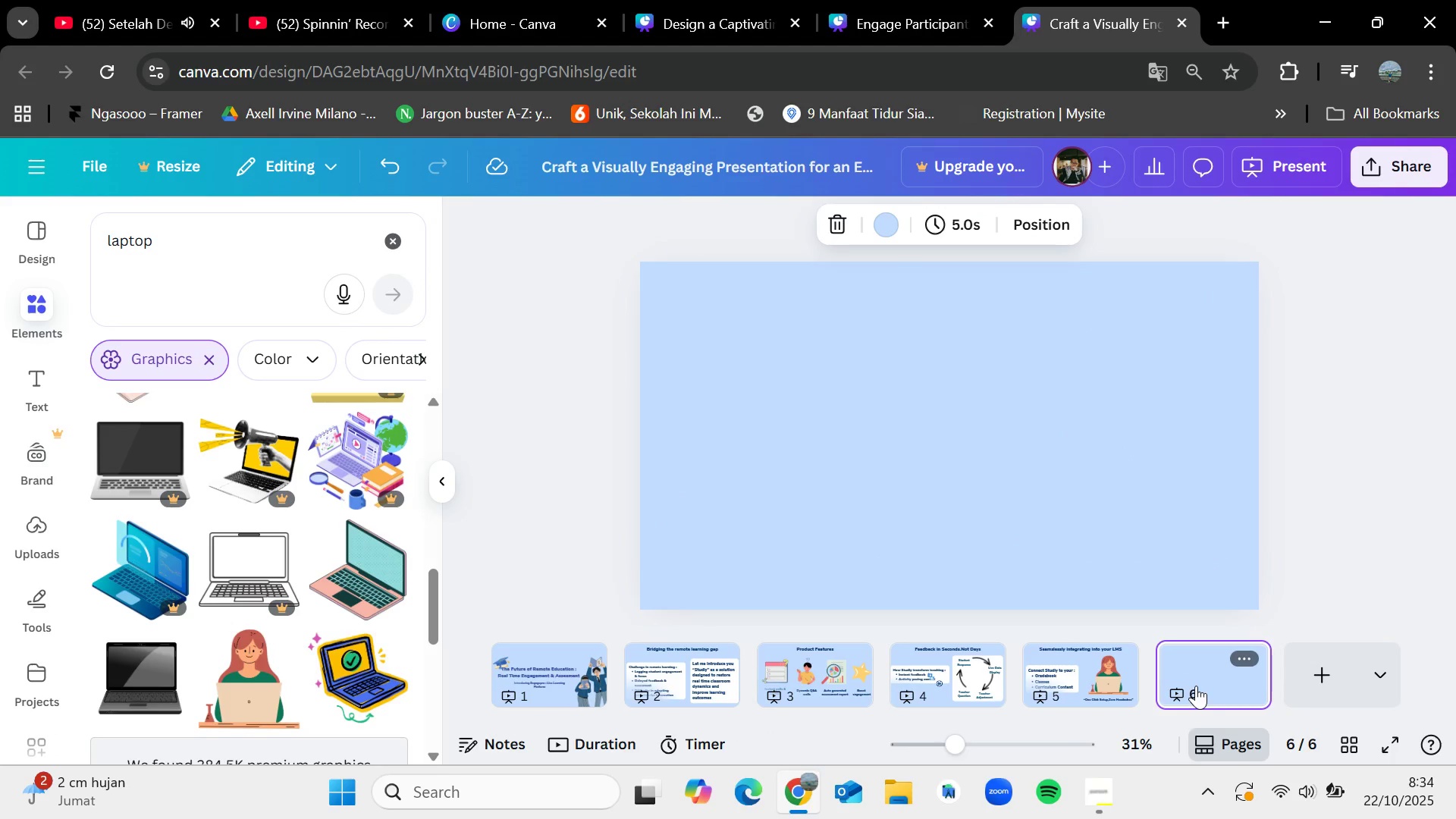 
left_click([1072, 652])
 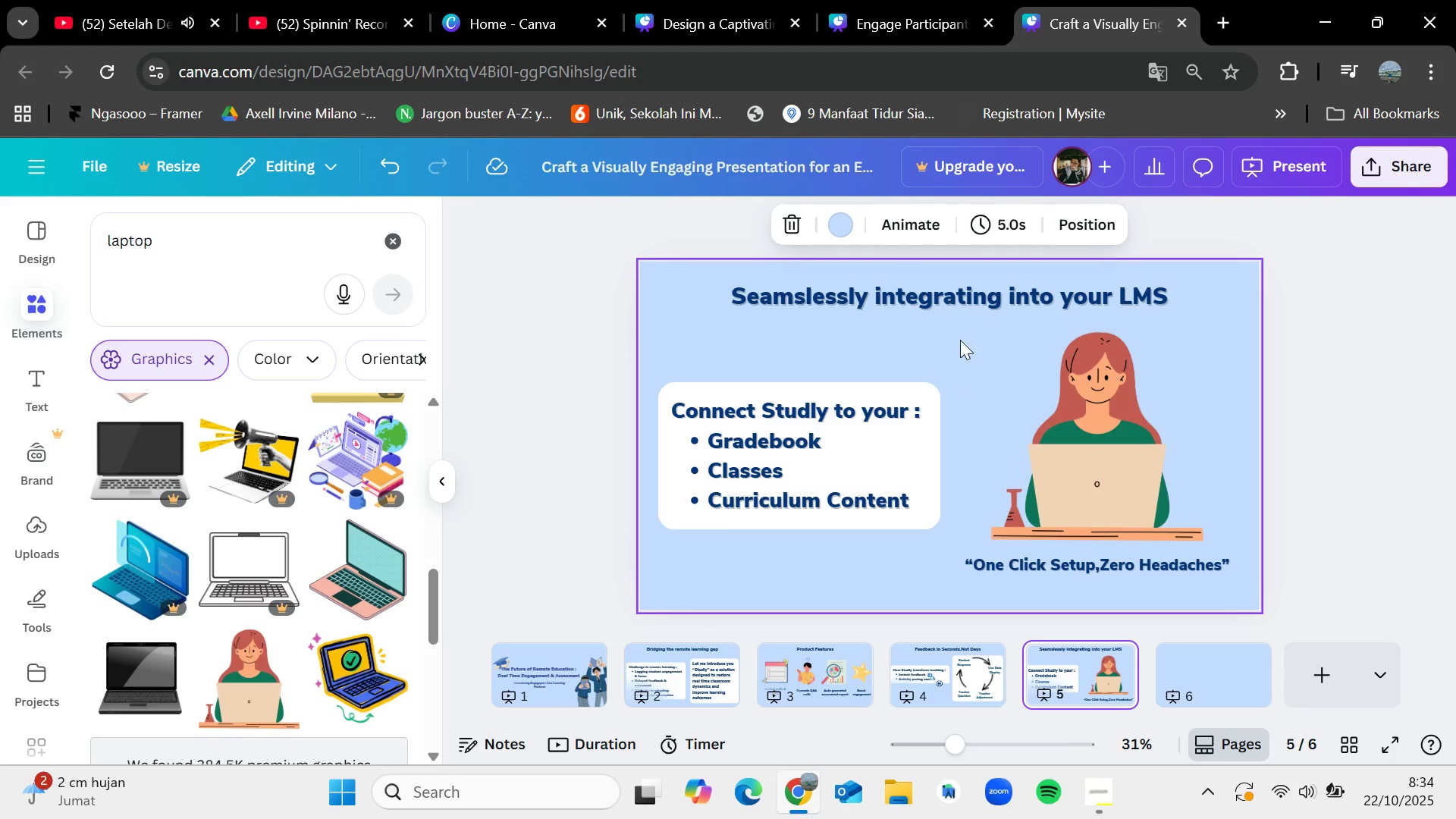 
left_click([956, 293])
 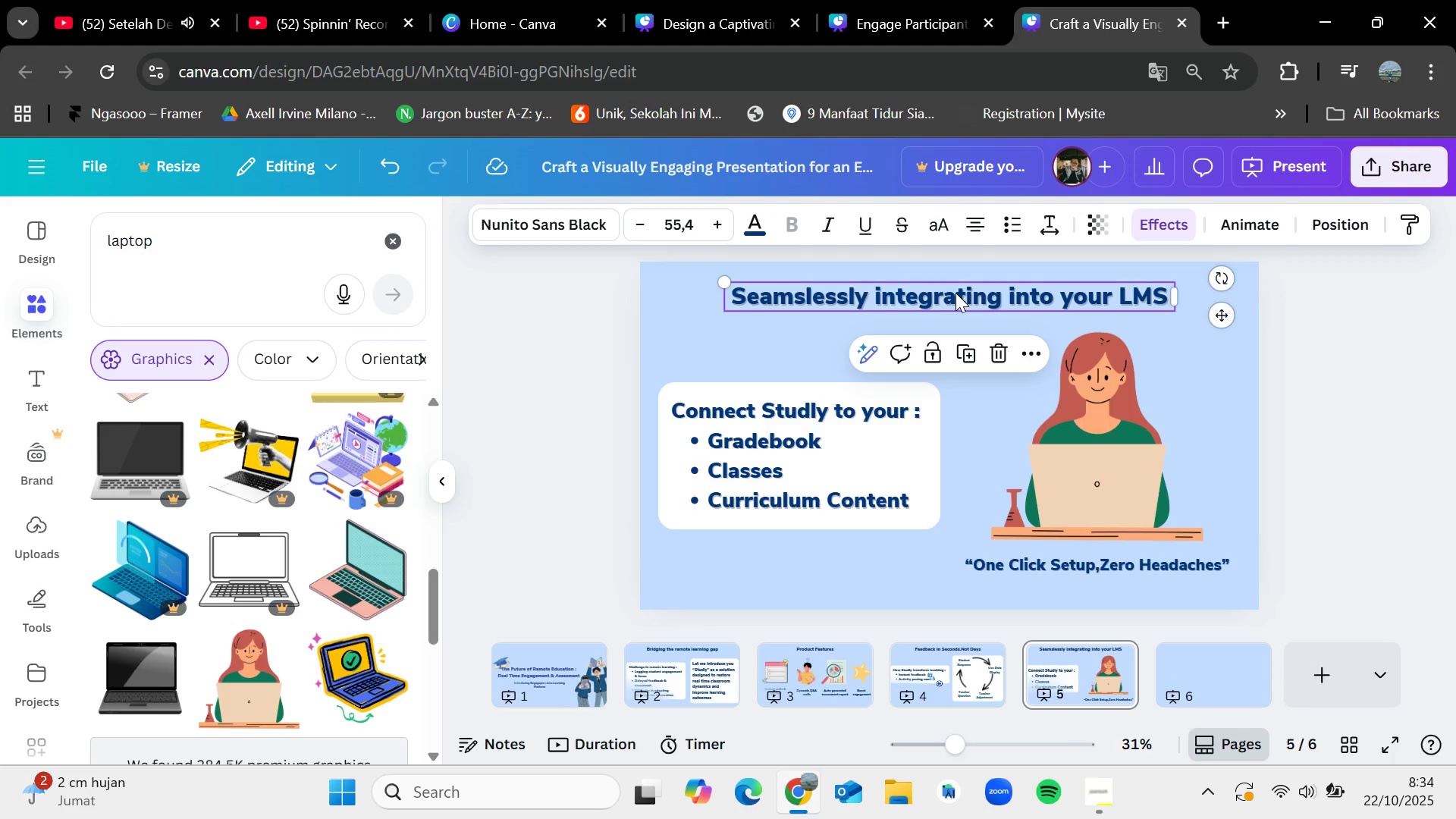 
key(Control+C)
 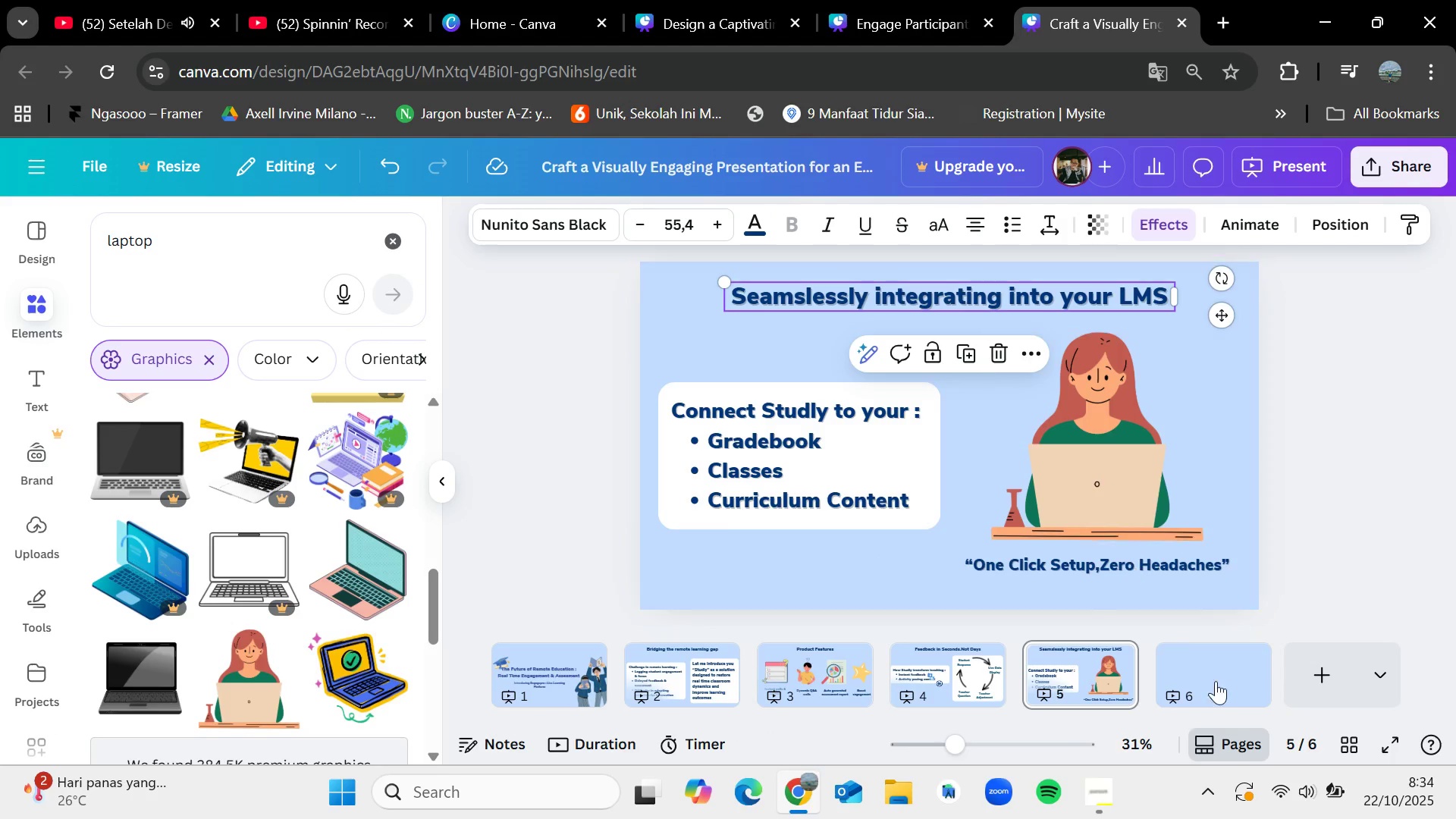 
left_click([1222, 690])
 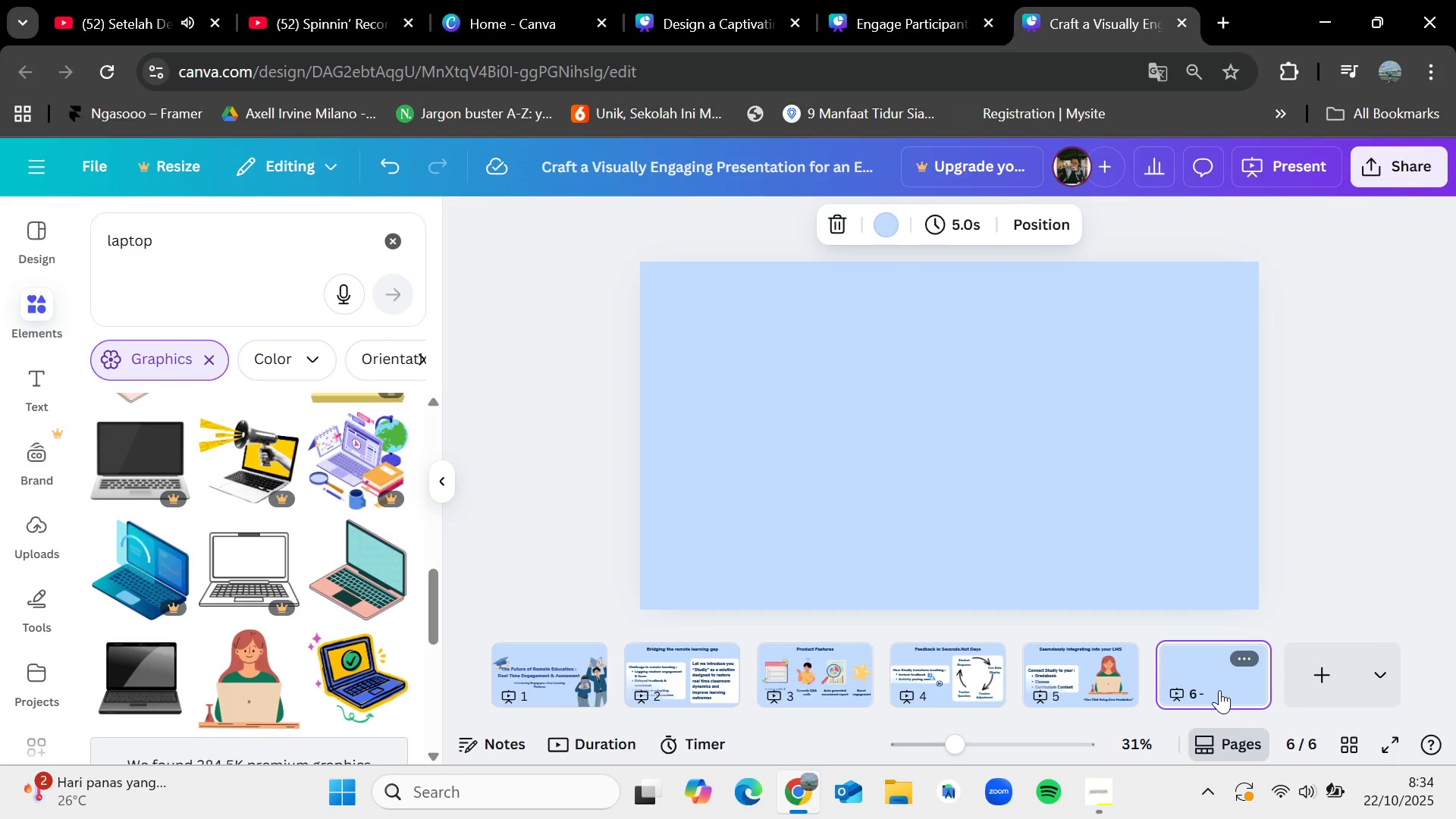 
key(Control+V)
 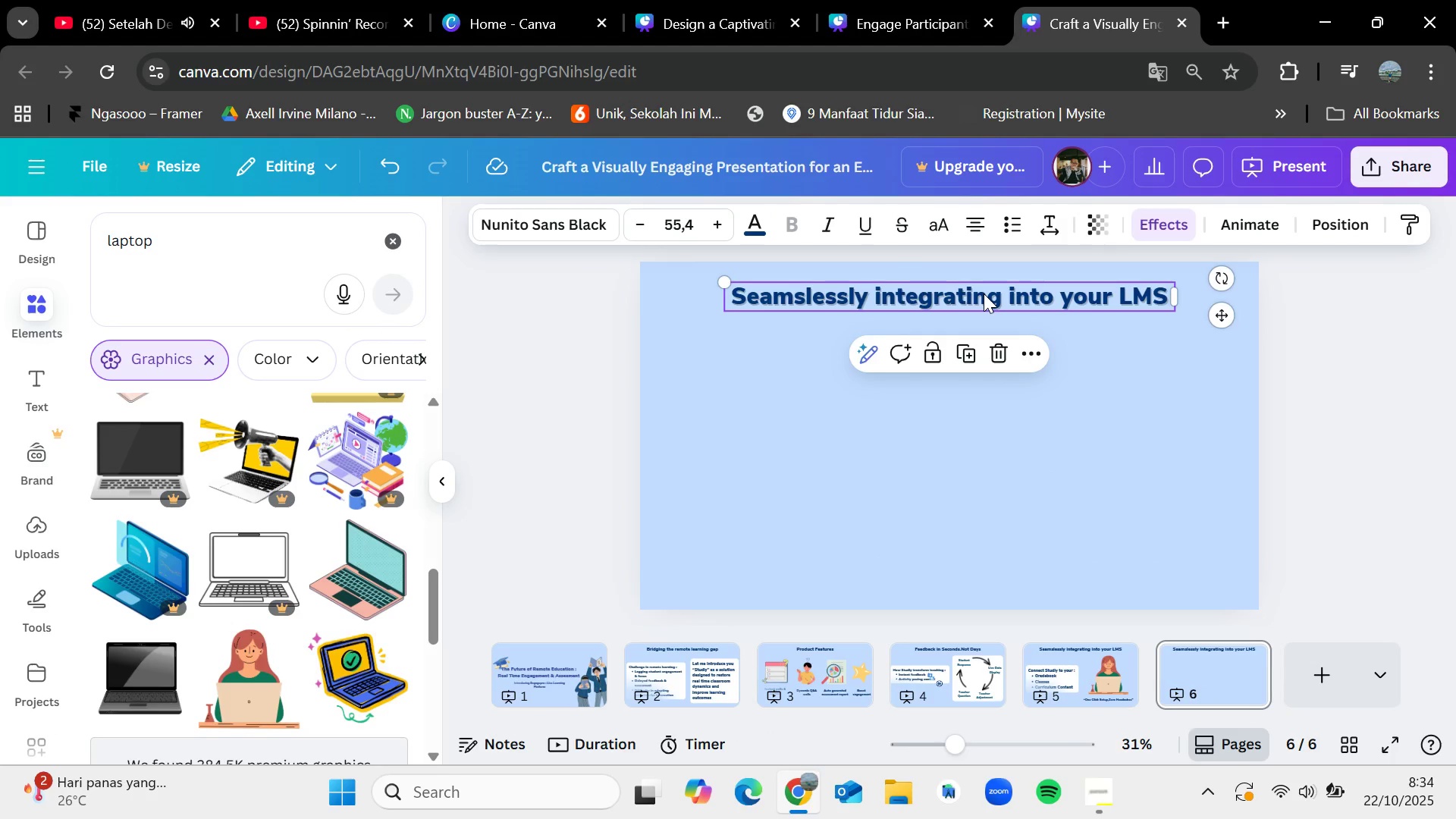 
double_click([984, 293])
 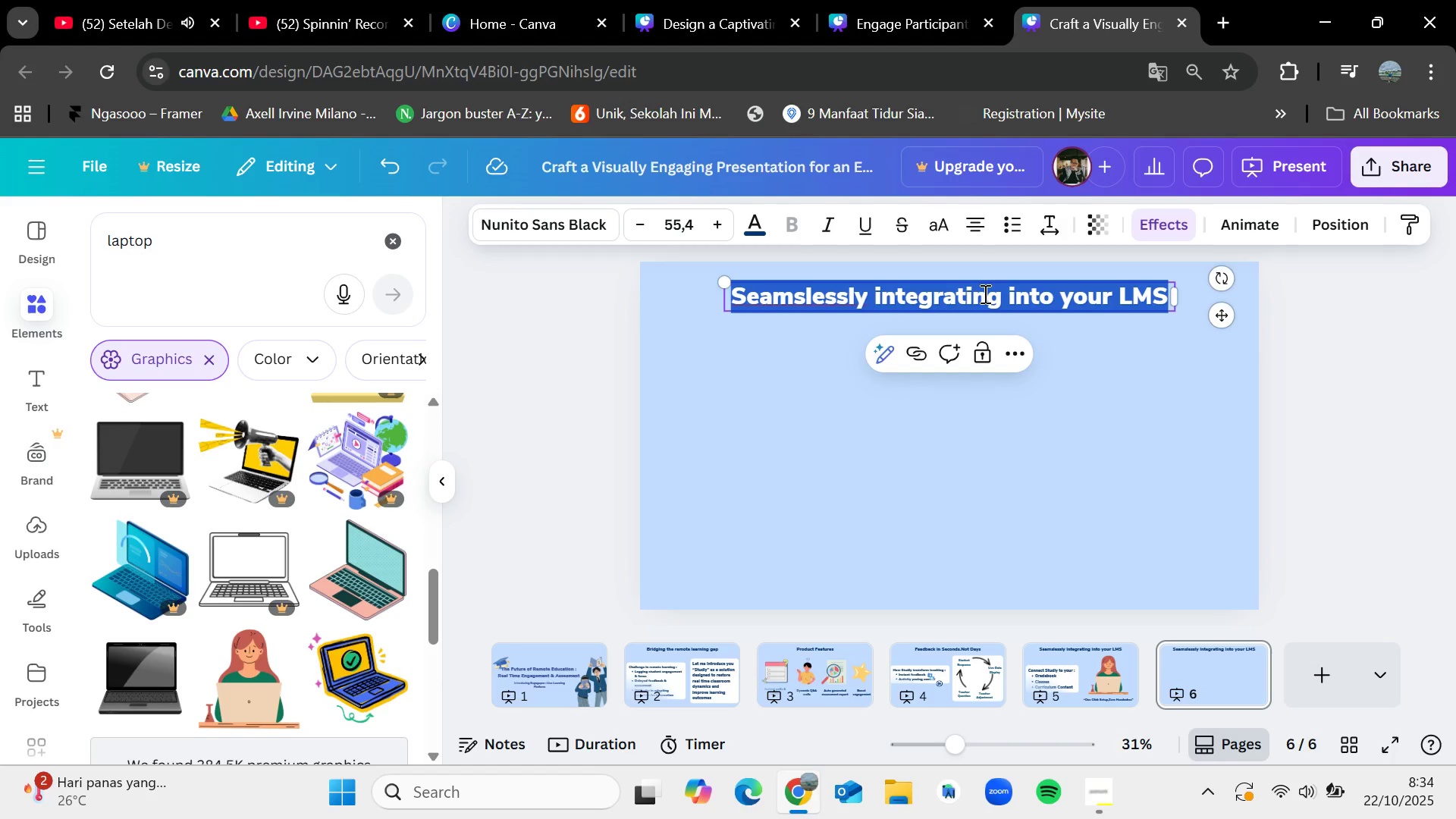 
key(Backspace)
type(Designer)
key(Backspace)
type(ed)
key(Backspace)
key(Backspace)
type(d)
key(Backspace)
 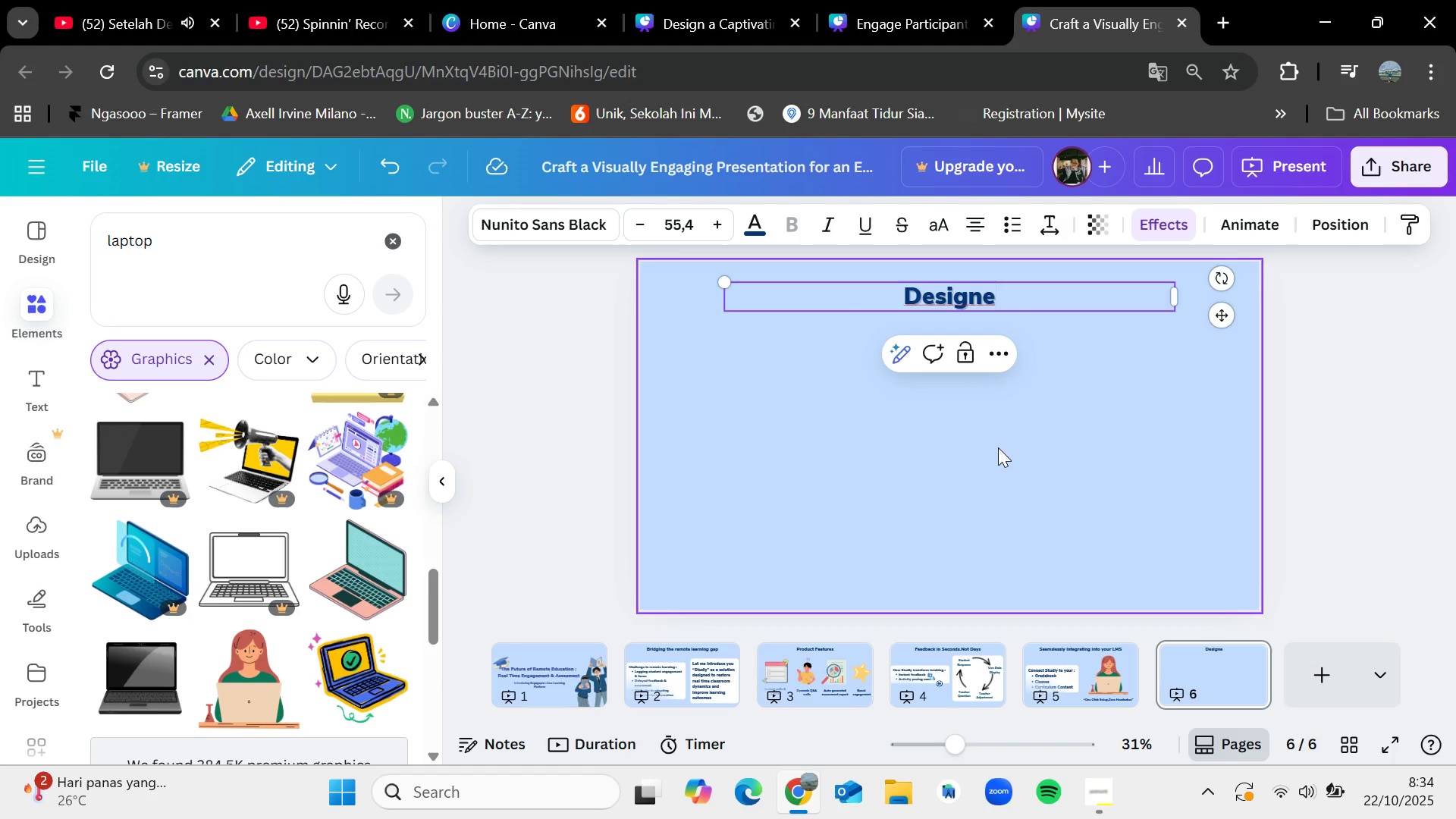 
key(D)
 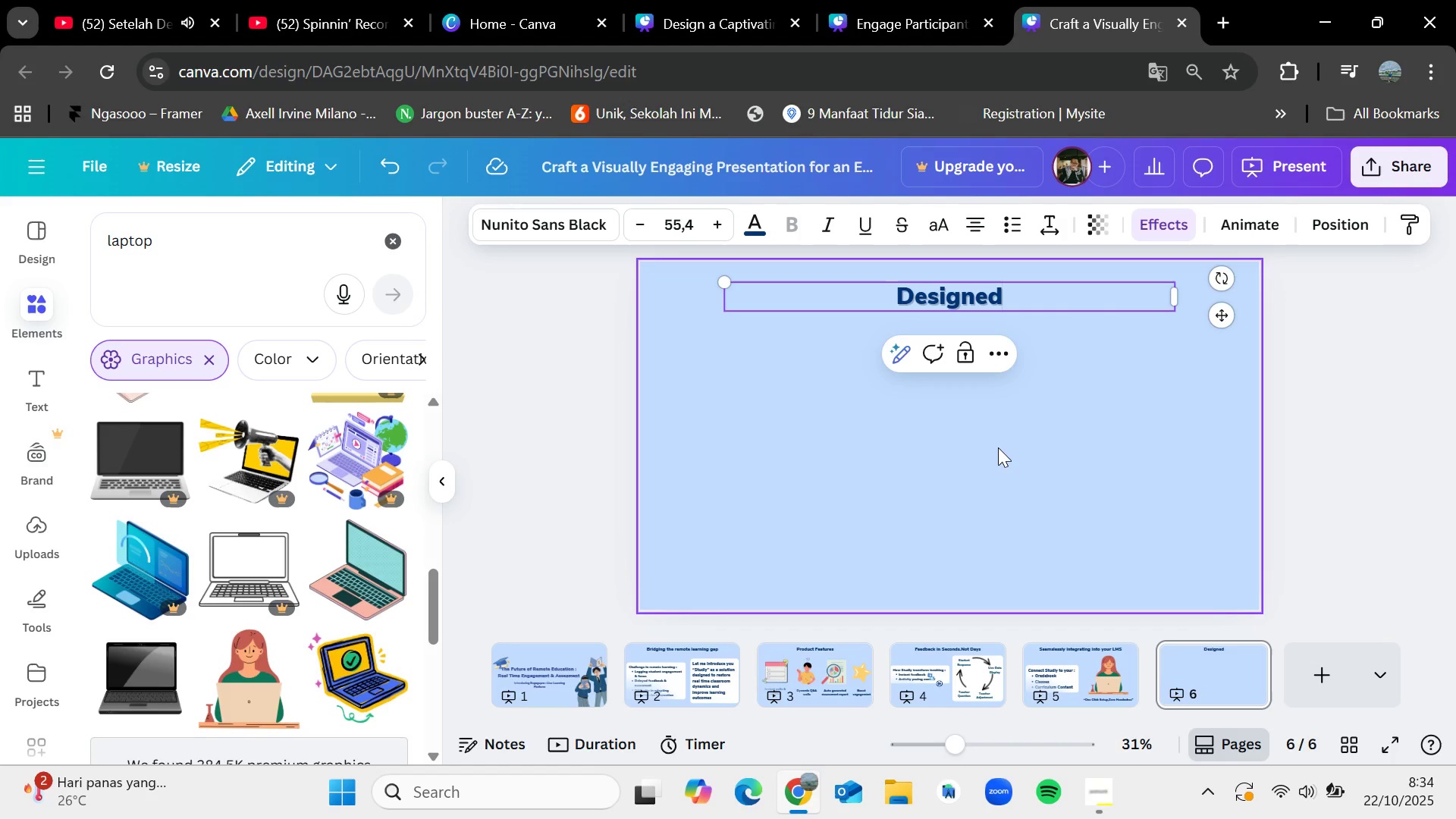 
key(Backspace)
key(Backspace)
type(ed for)
key(Backspace)
key(Backspace)
type(or Non Technical Users)
 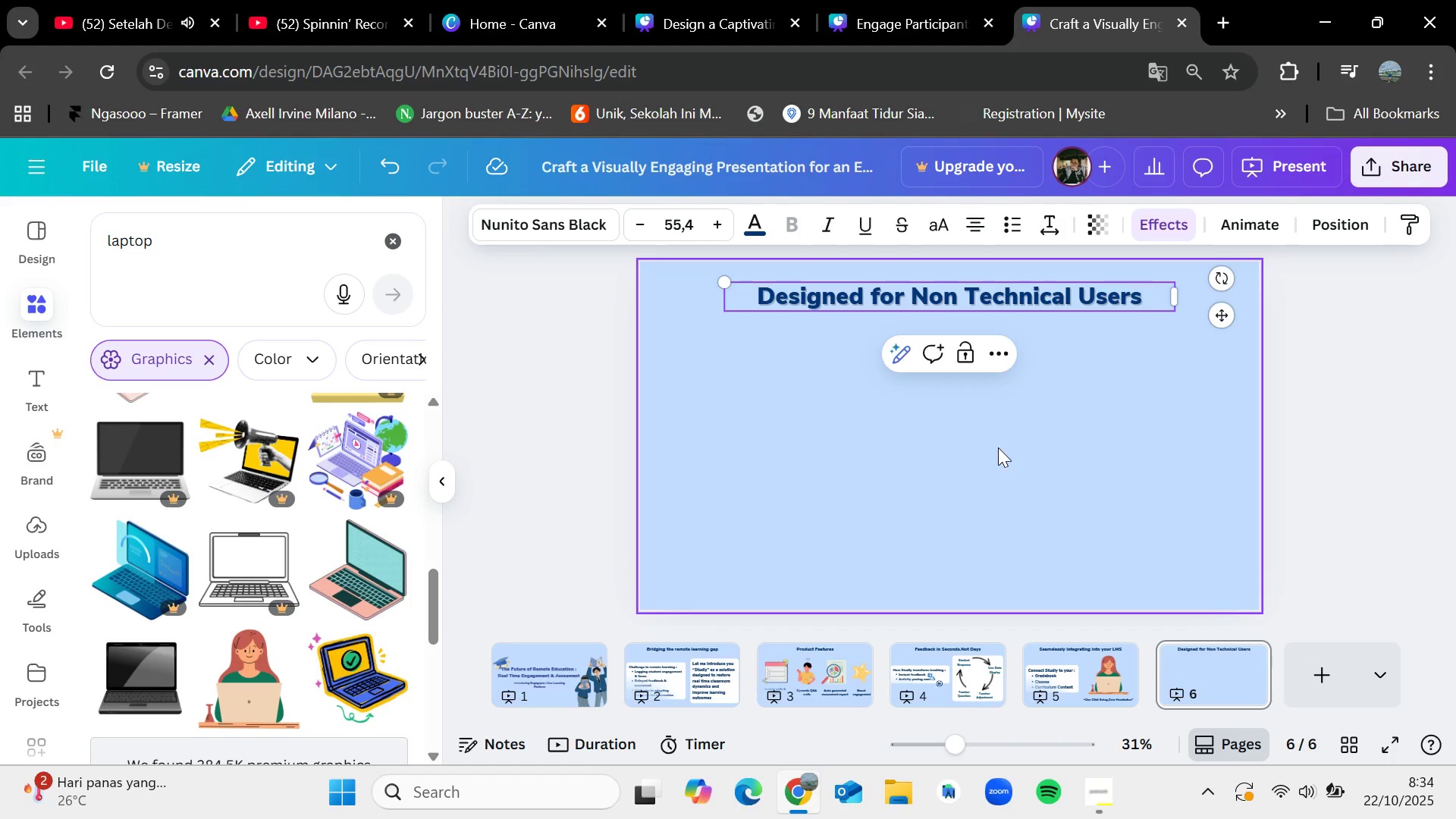 
left_click([998, 447])
 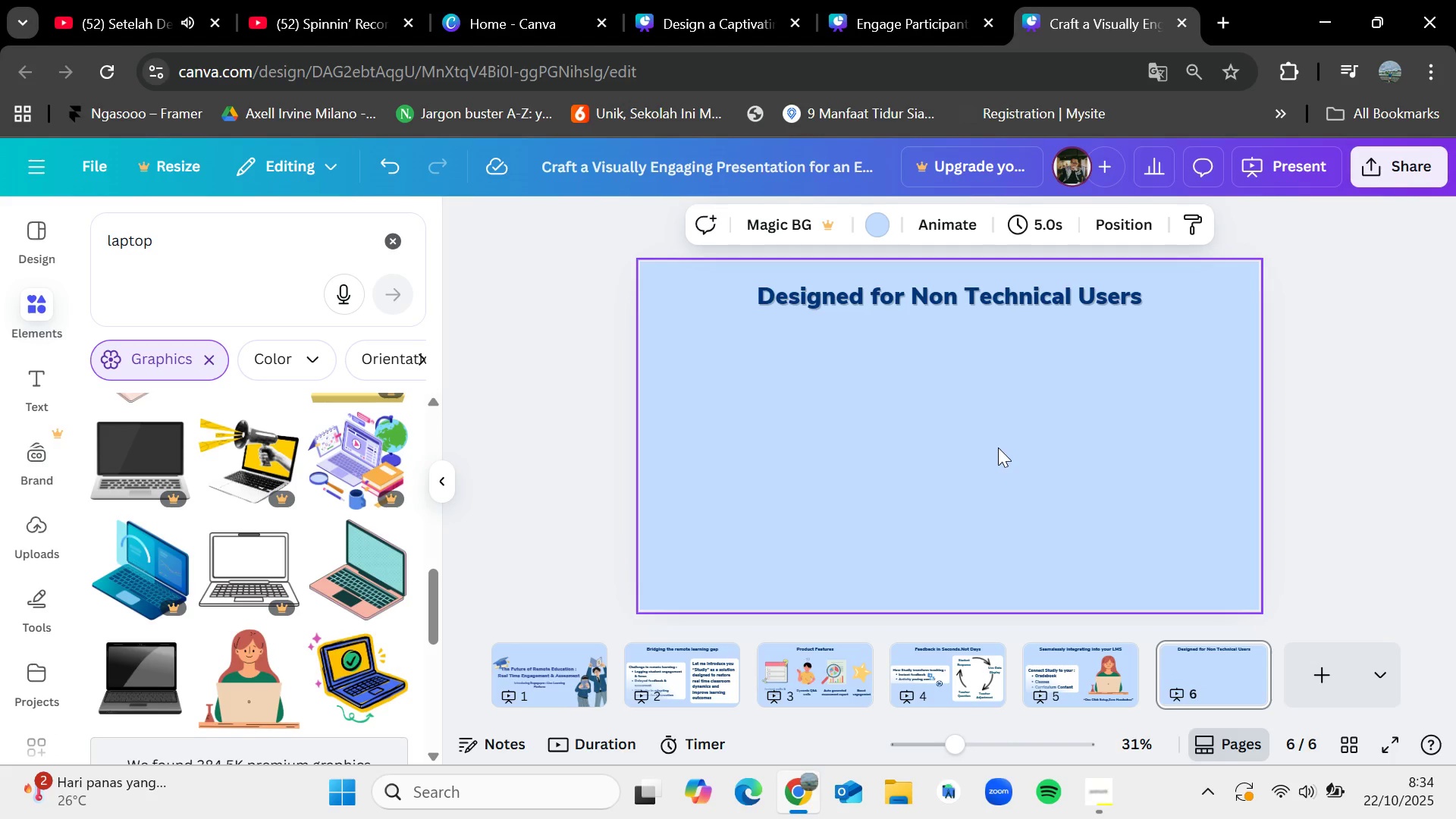 
wait(12.06)
 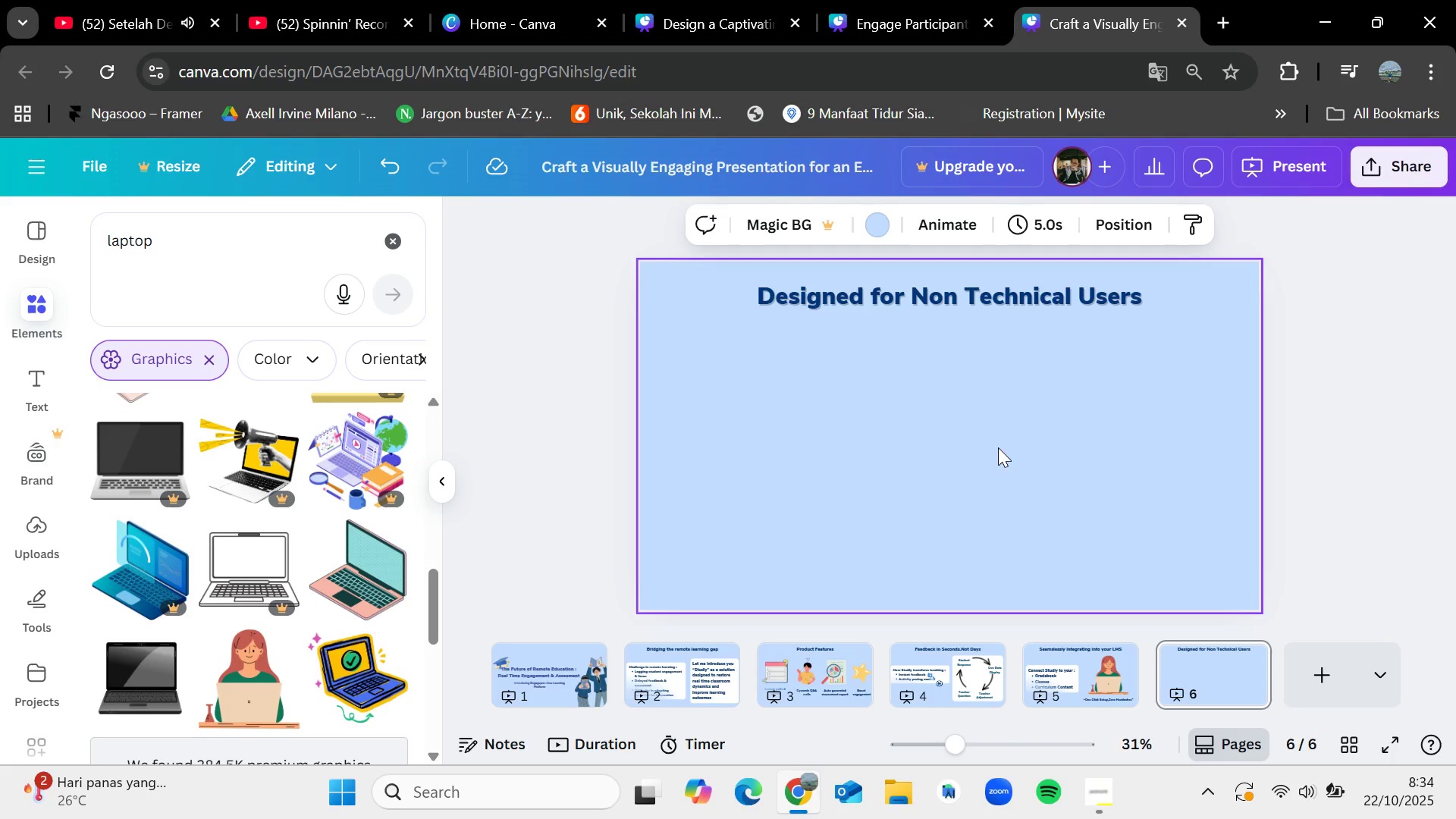 
left_click([691, 670])
 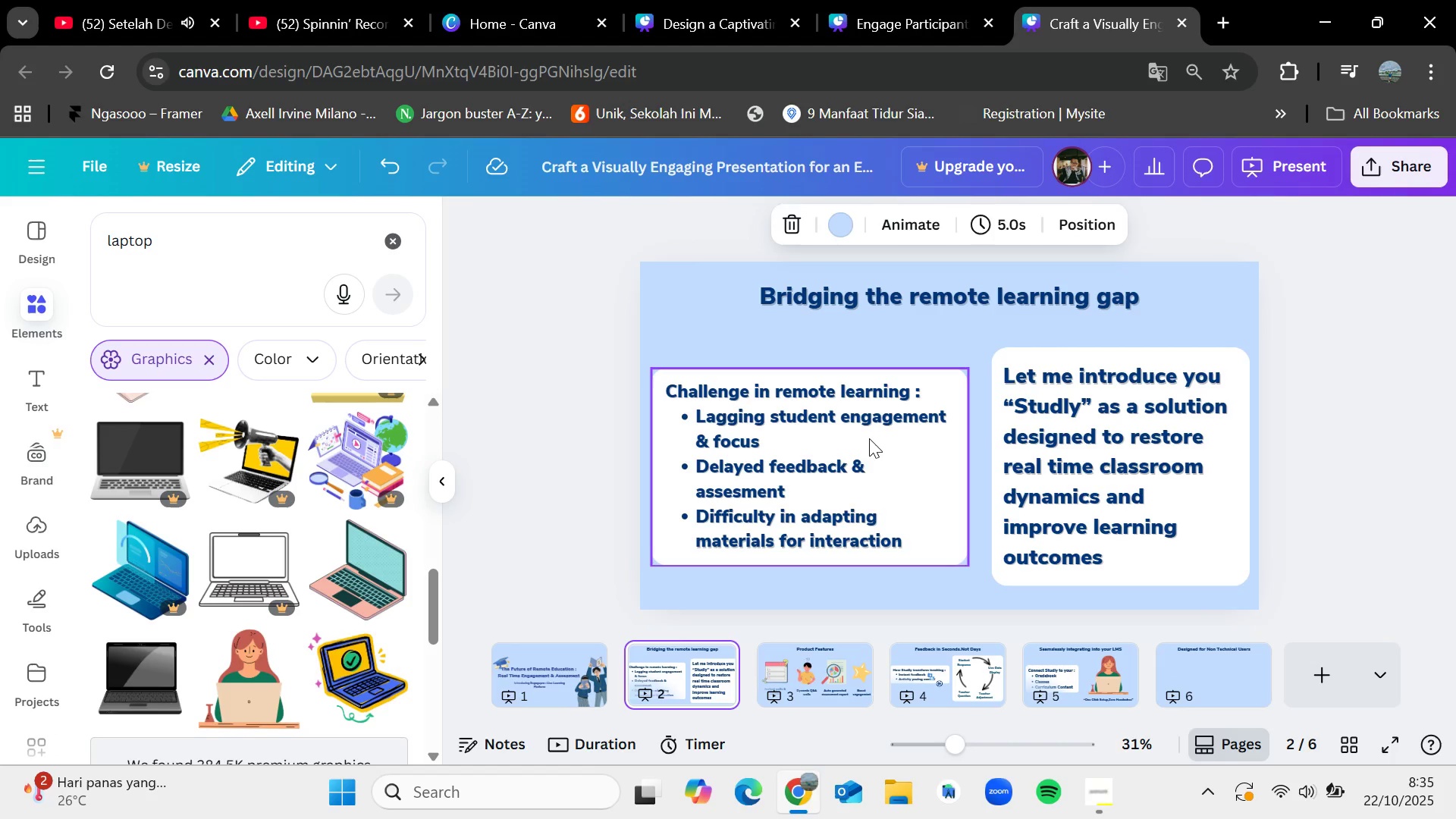 
left_click([869, 437])
 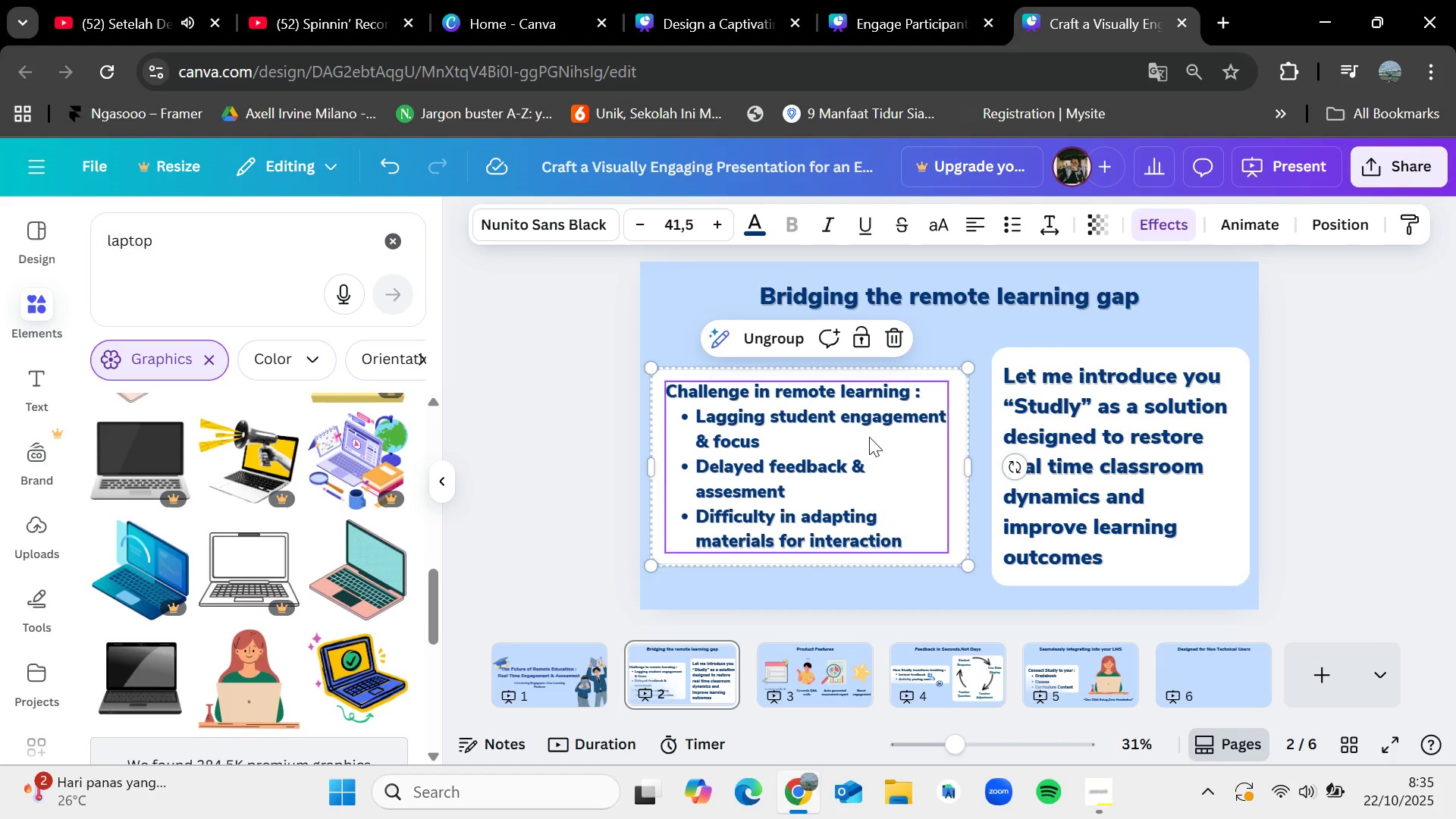 
key(Control+C)
 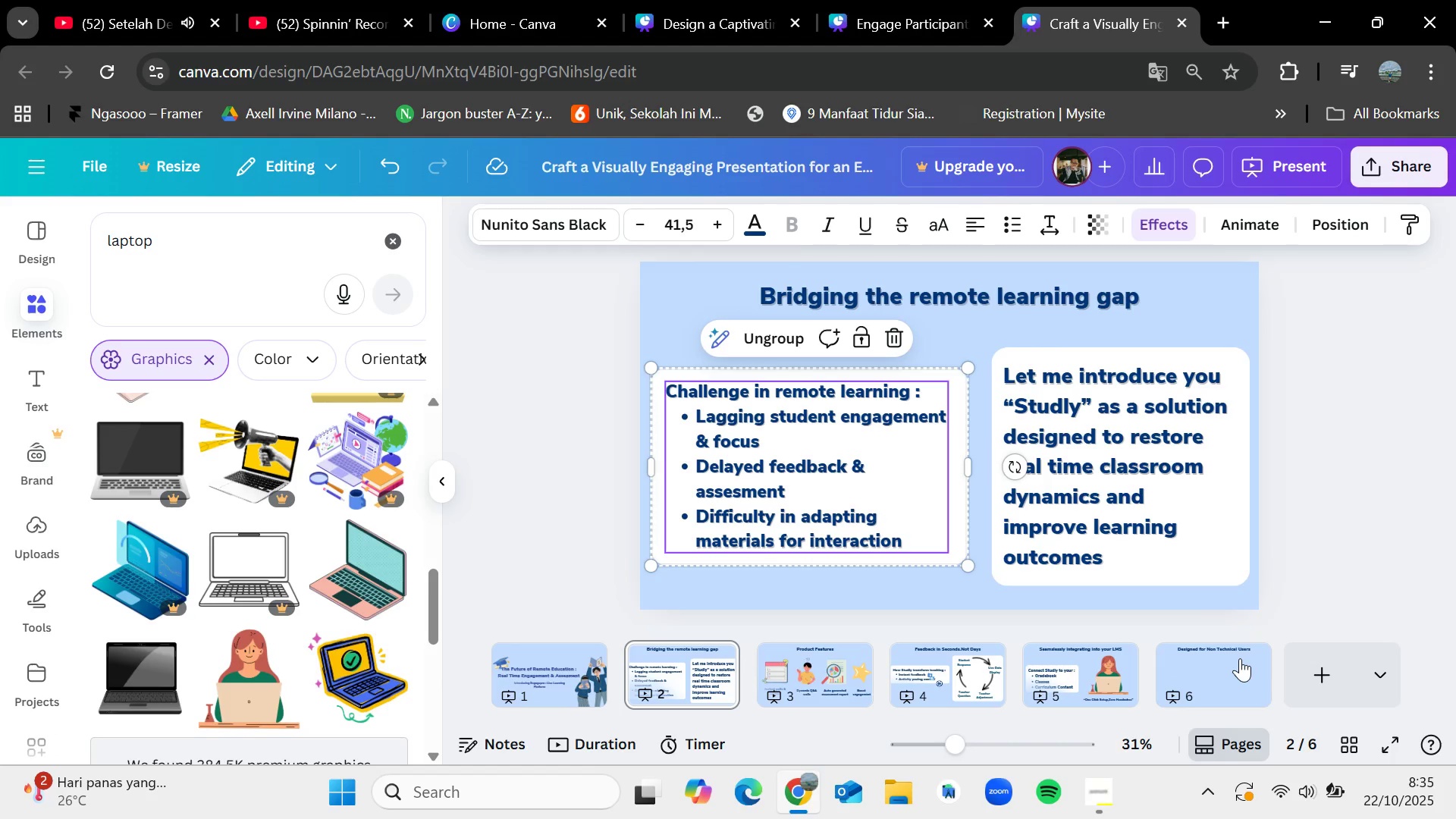 
left_click([1232, 670])
 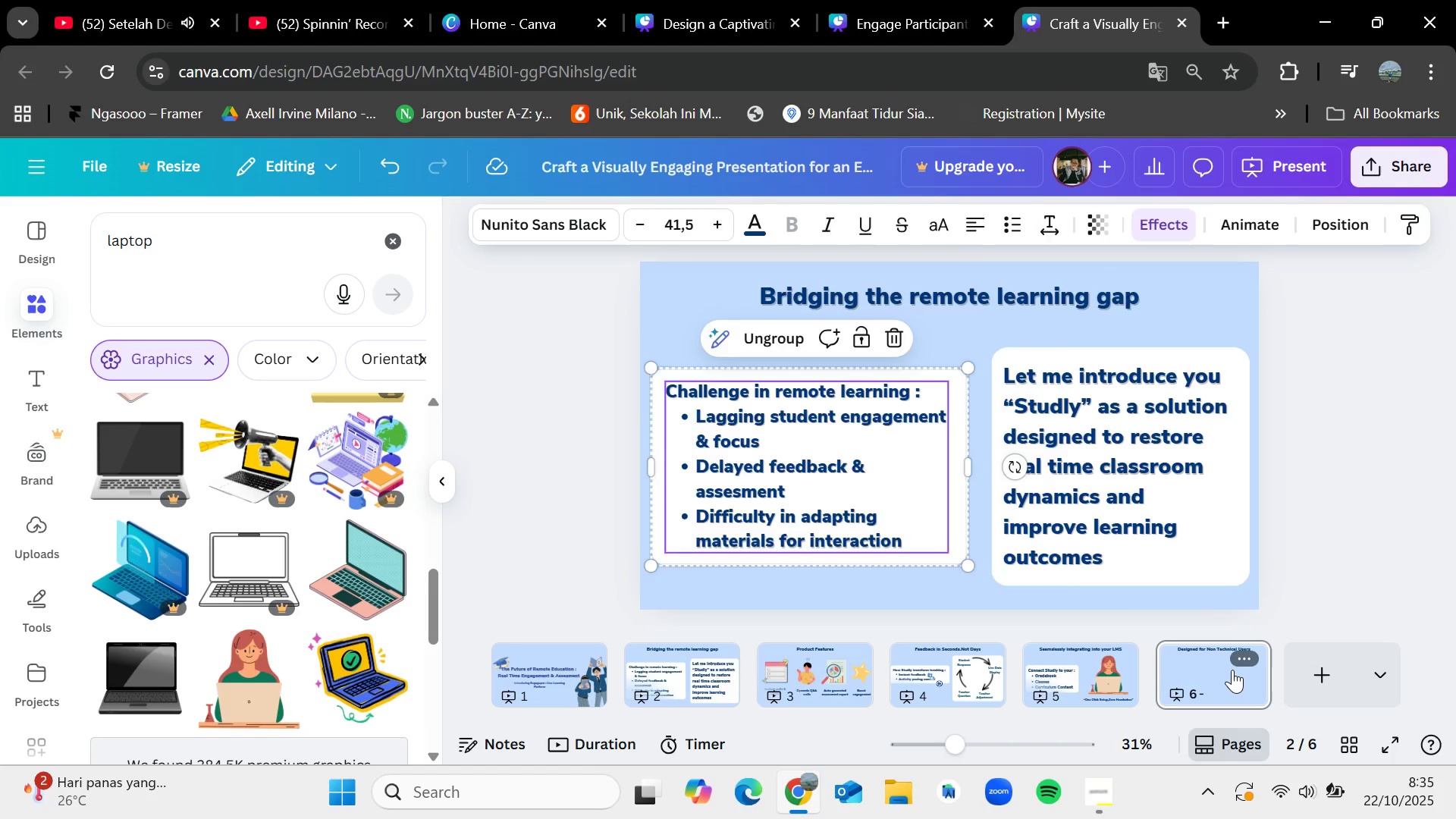 
key(Control+V)
 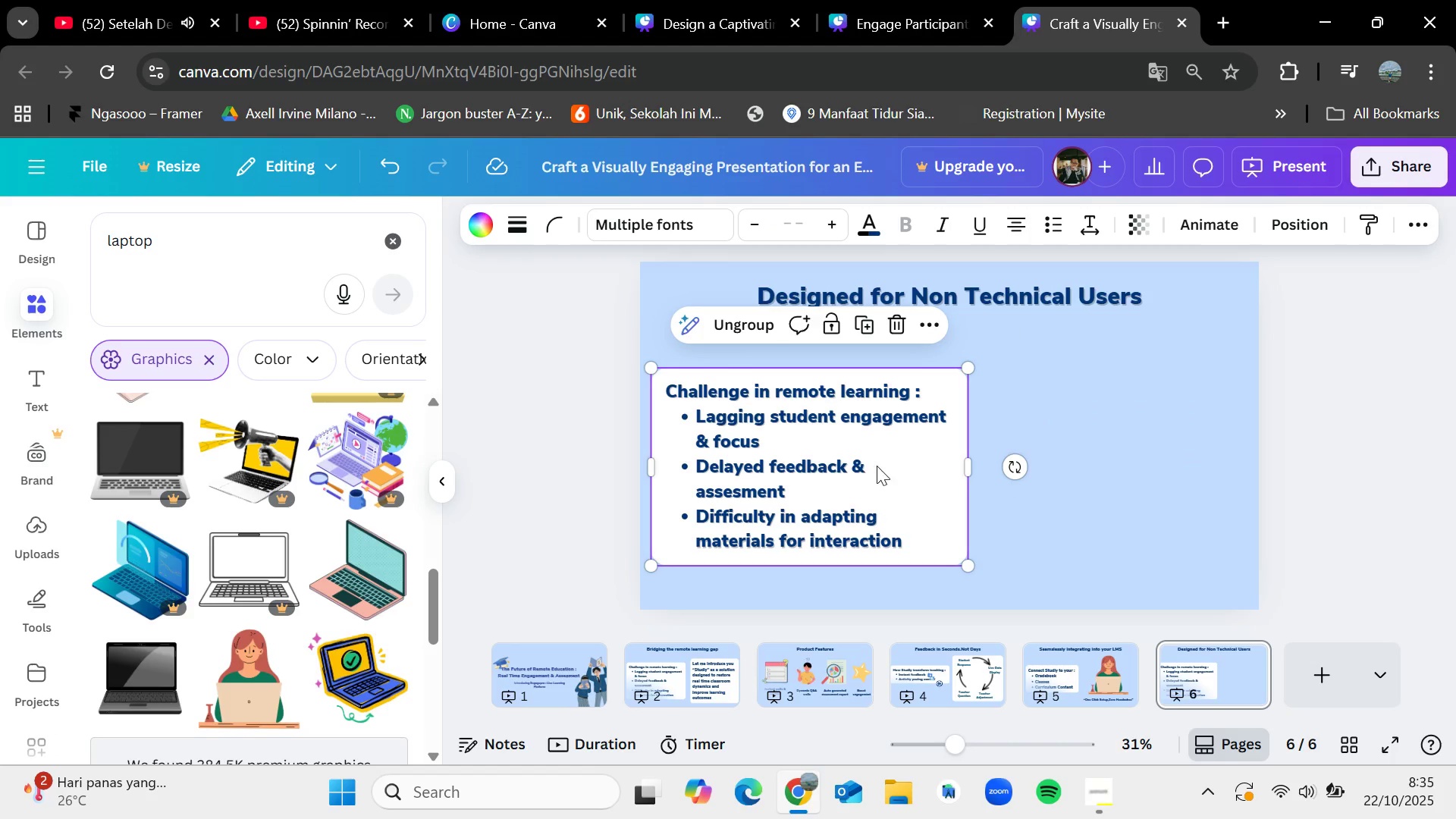 
double_click([884, 493])
 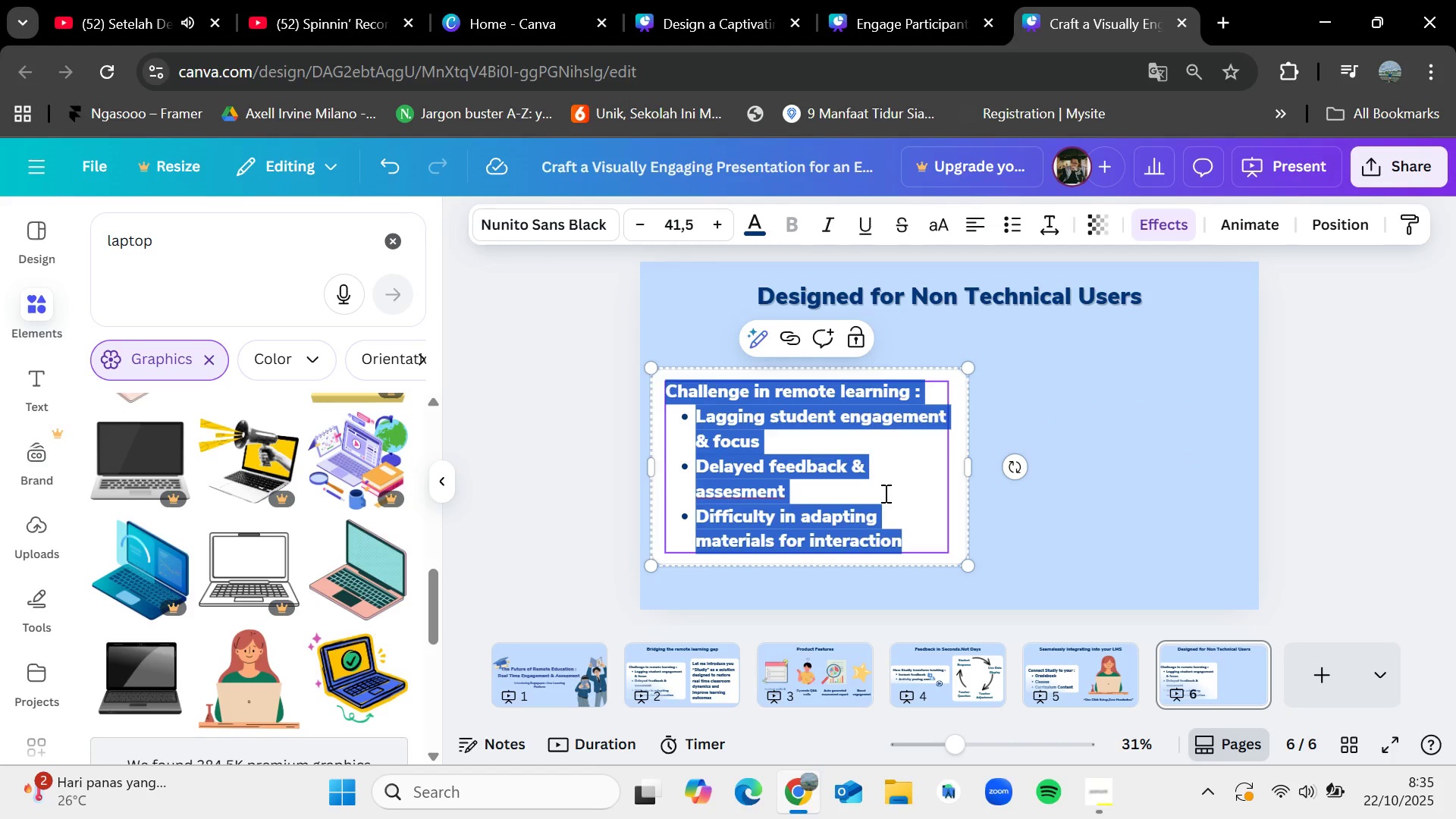 
key(Backspace)
type(Intuitive)
 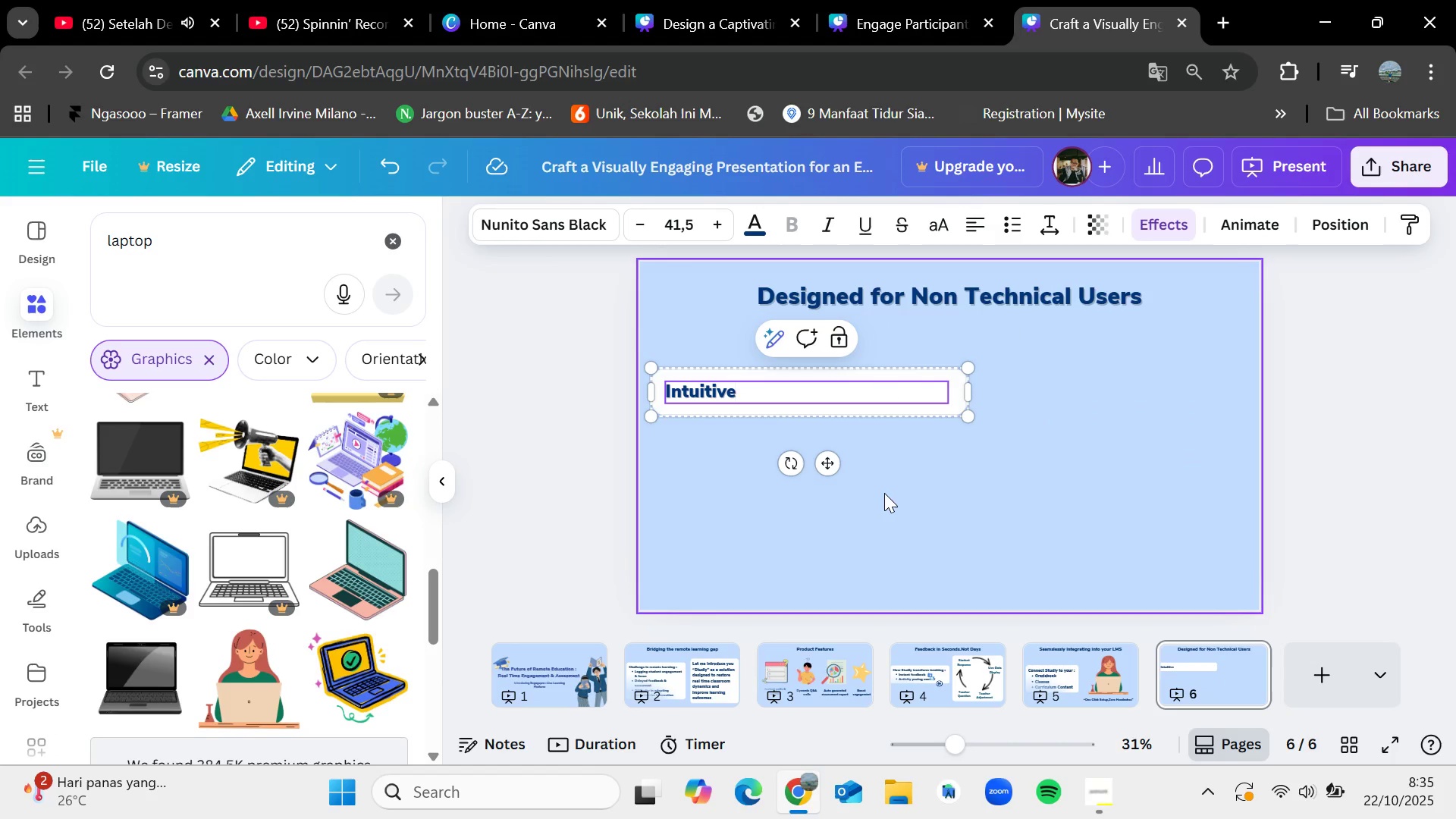 
type( Design for EVery e)
key(Backspace)
type(Teacher :)
 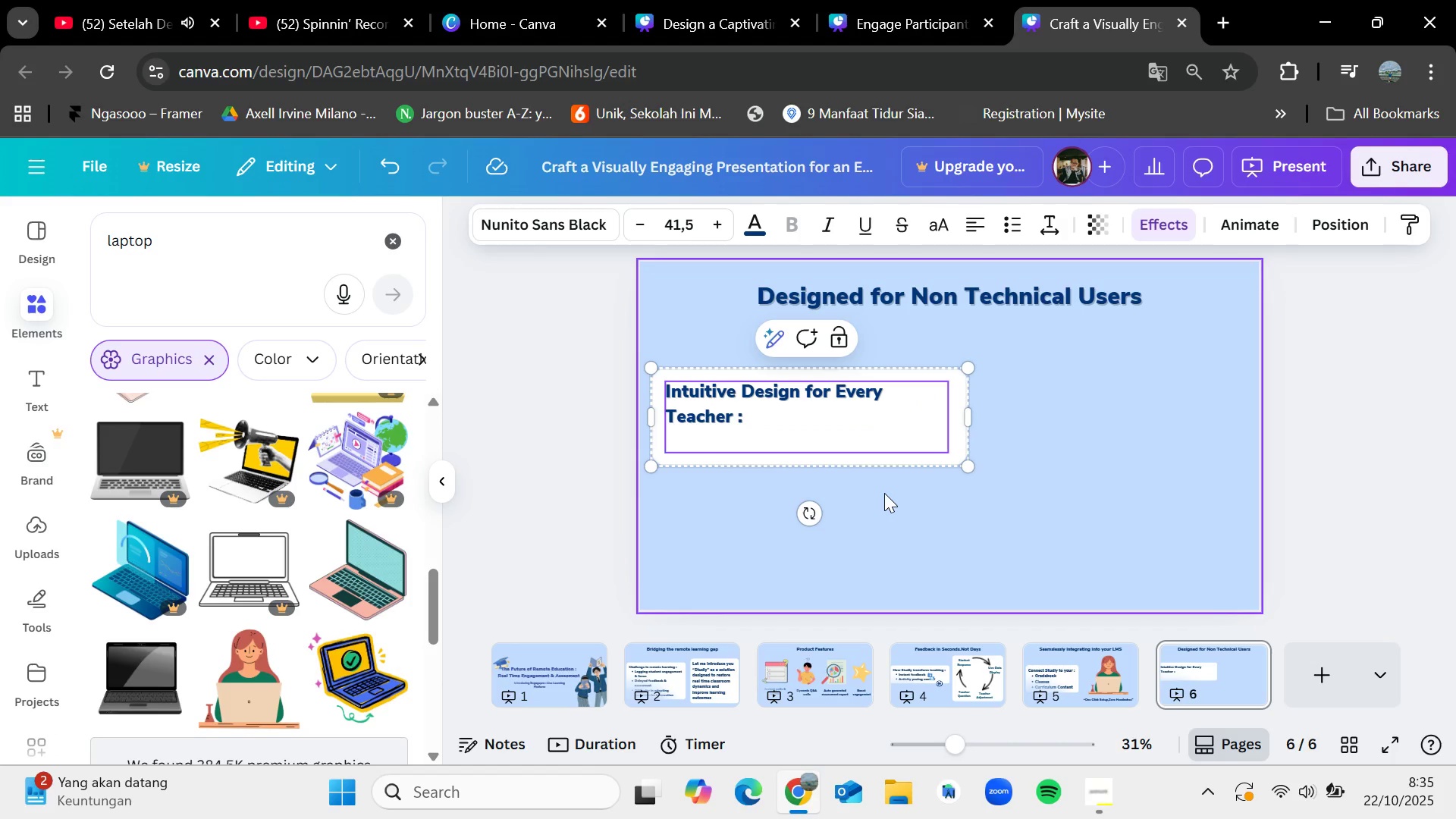 
 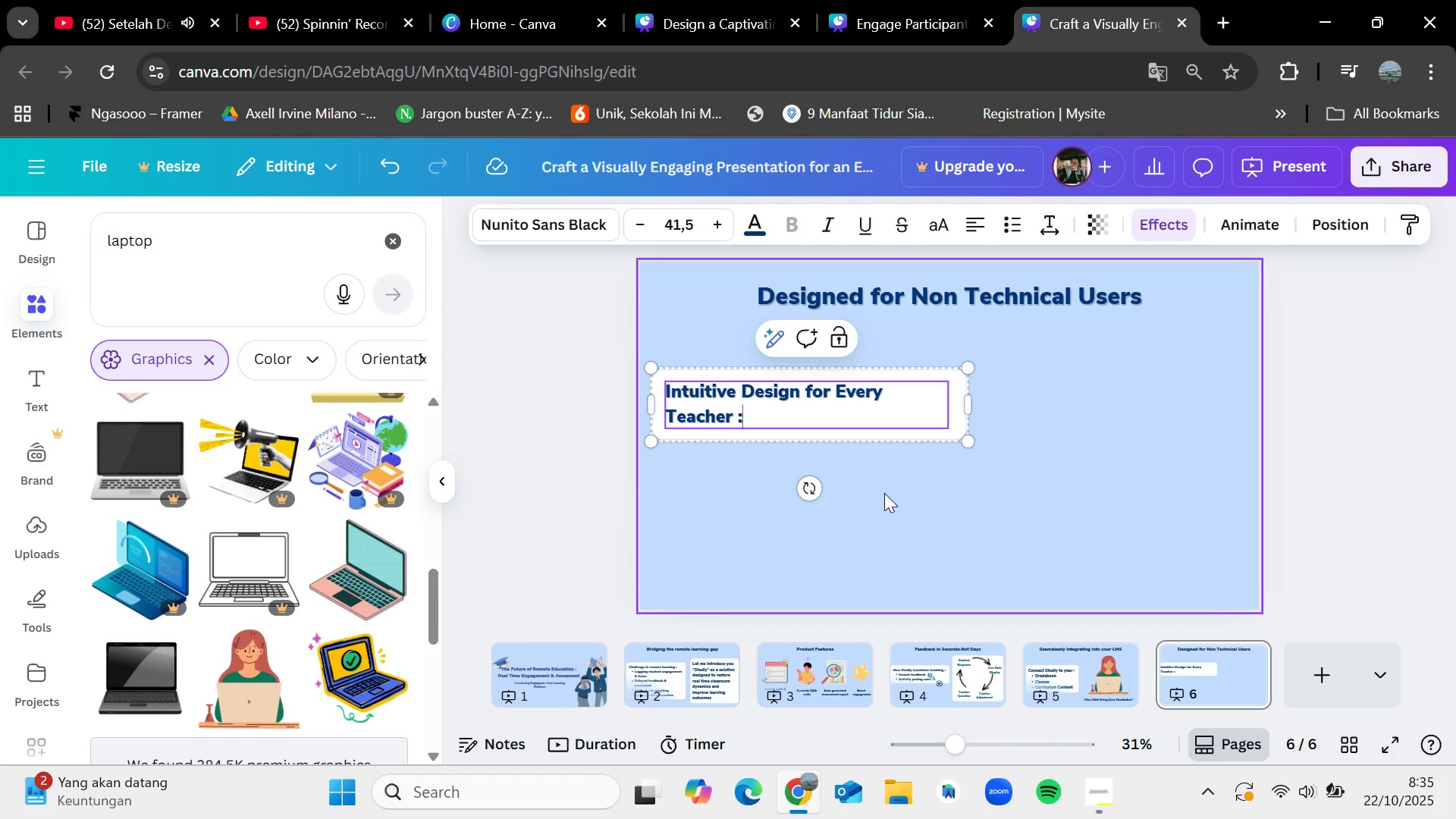 
key(Shift+Enter)
 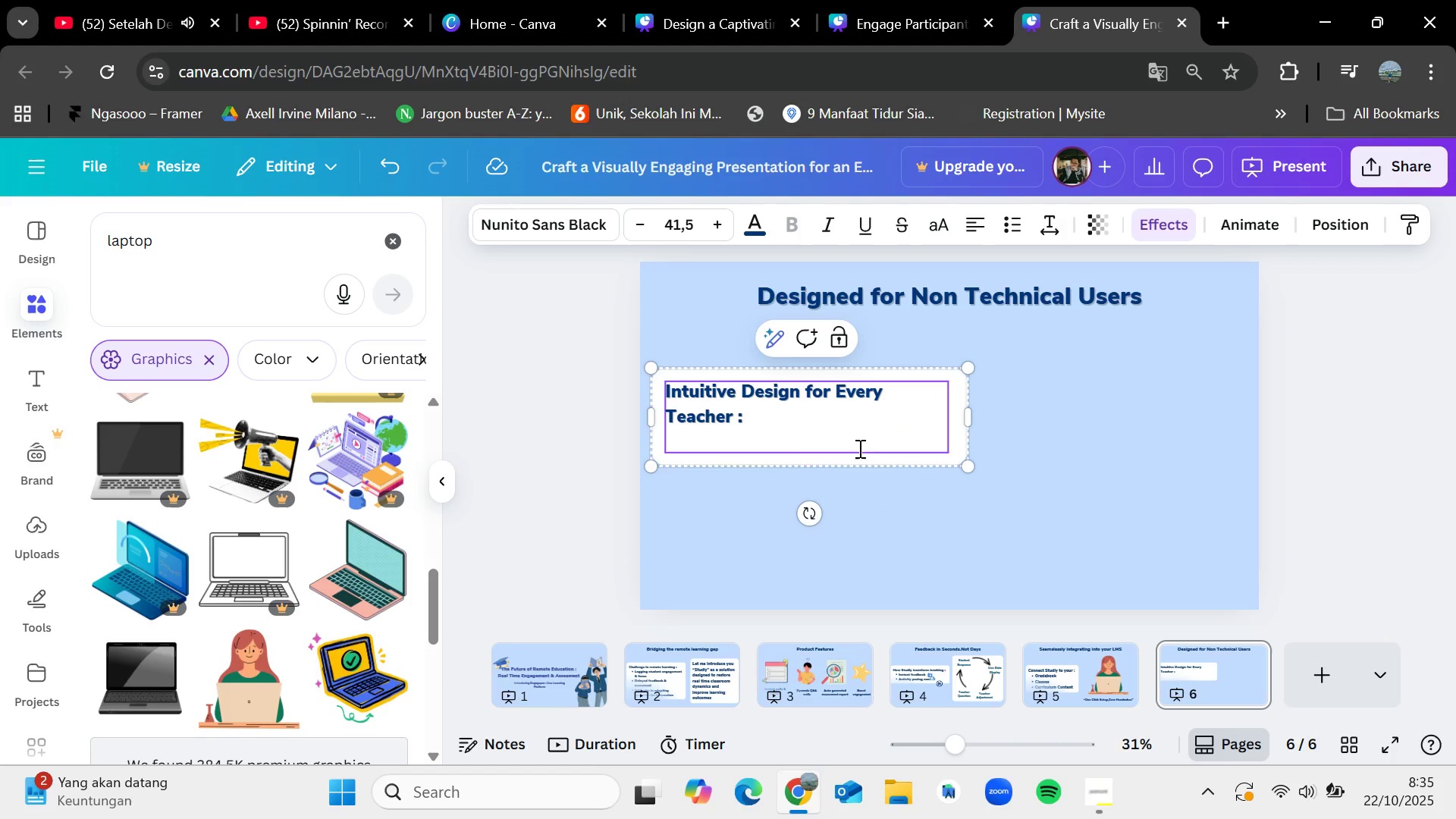 
left_click([1009, 229])
 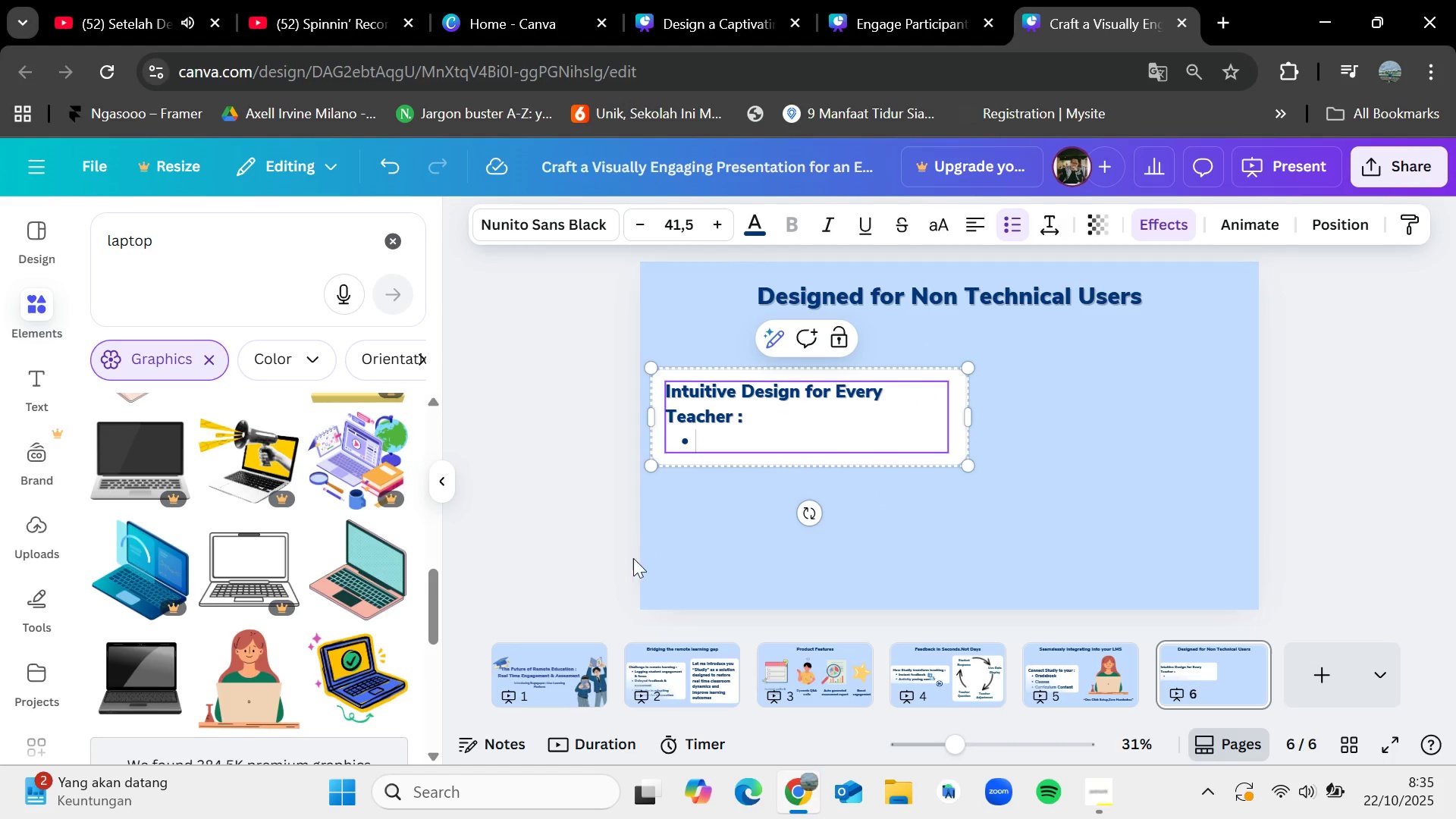 
type(Zero Training Interface)
 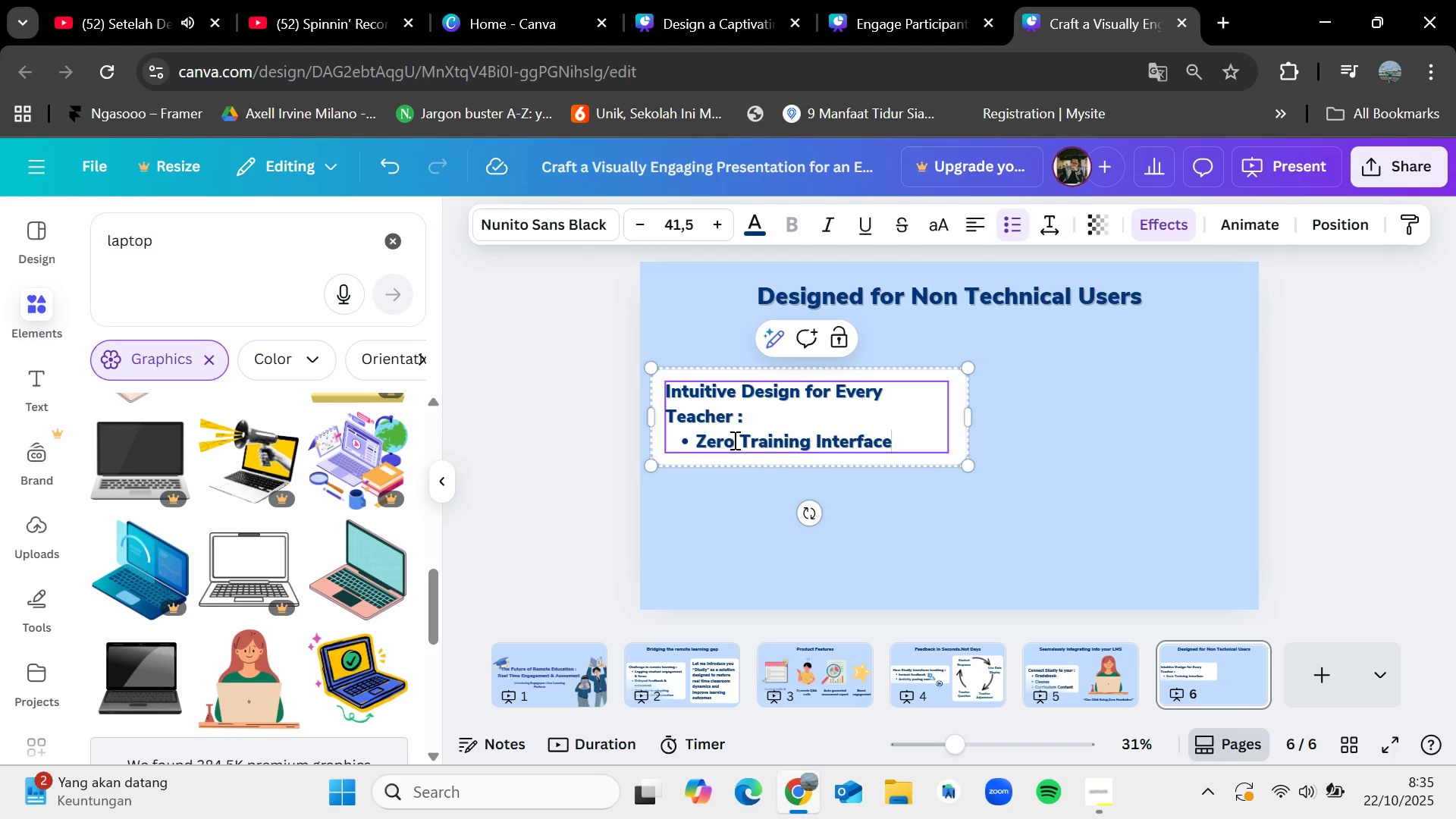 
key(Enter)
 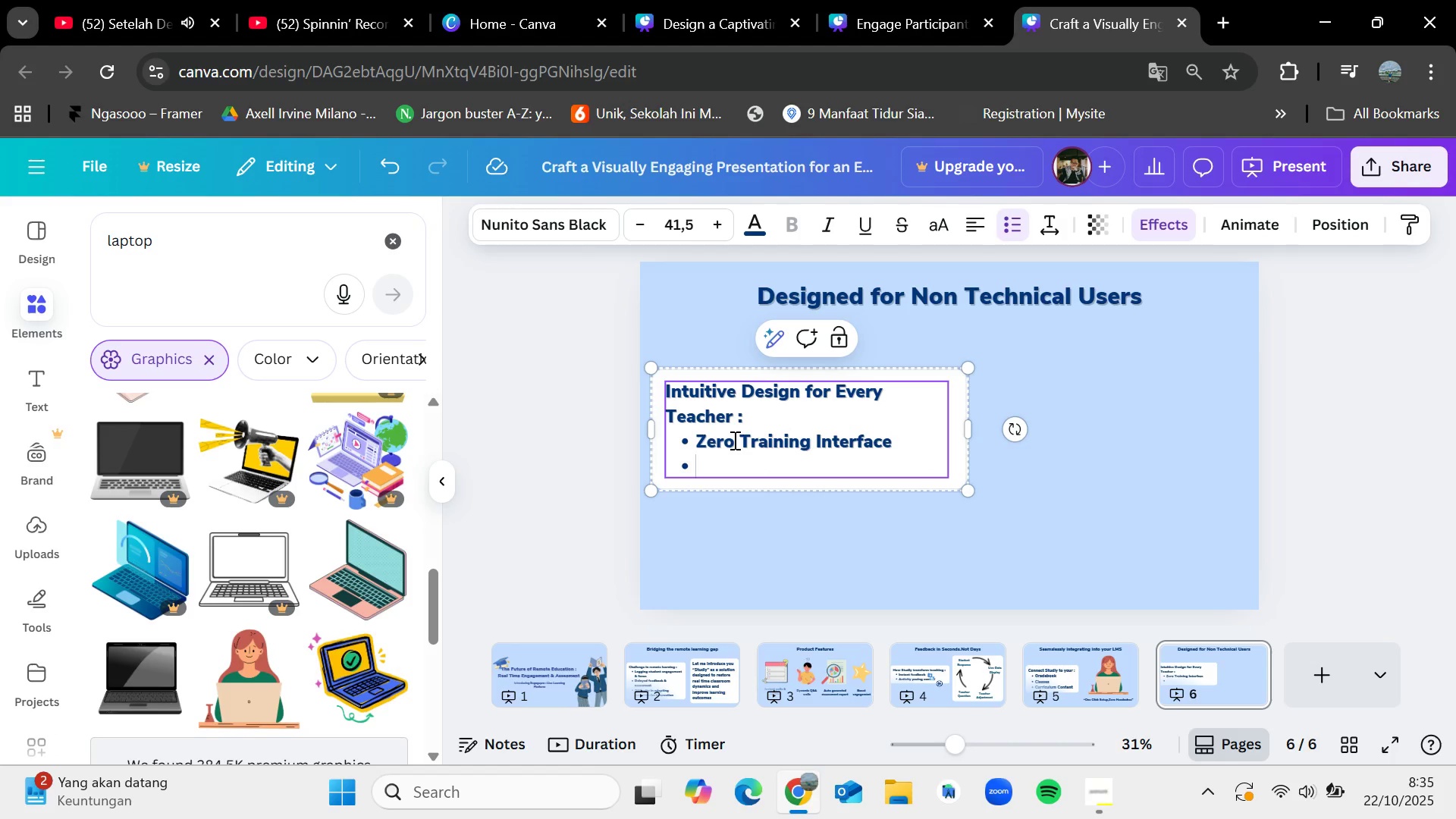 
type(Drag and Drop Creation)
 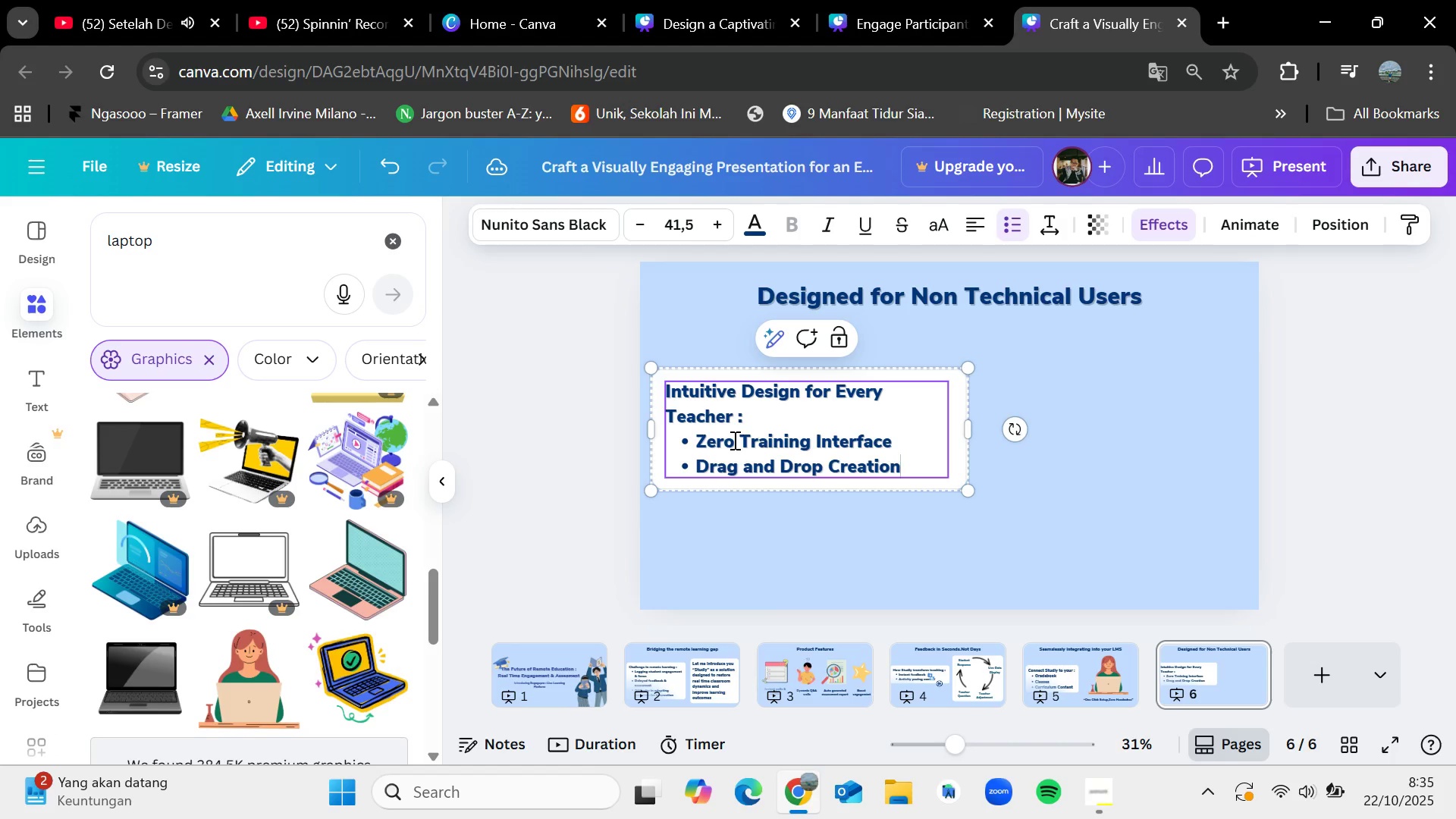 
key(Enter)
 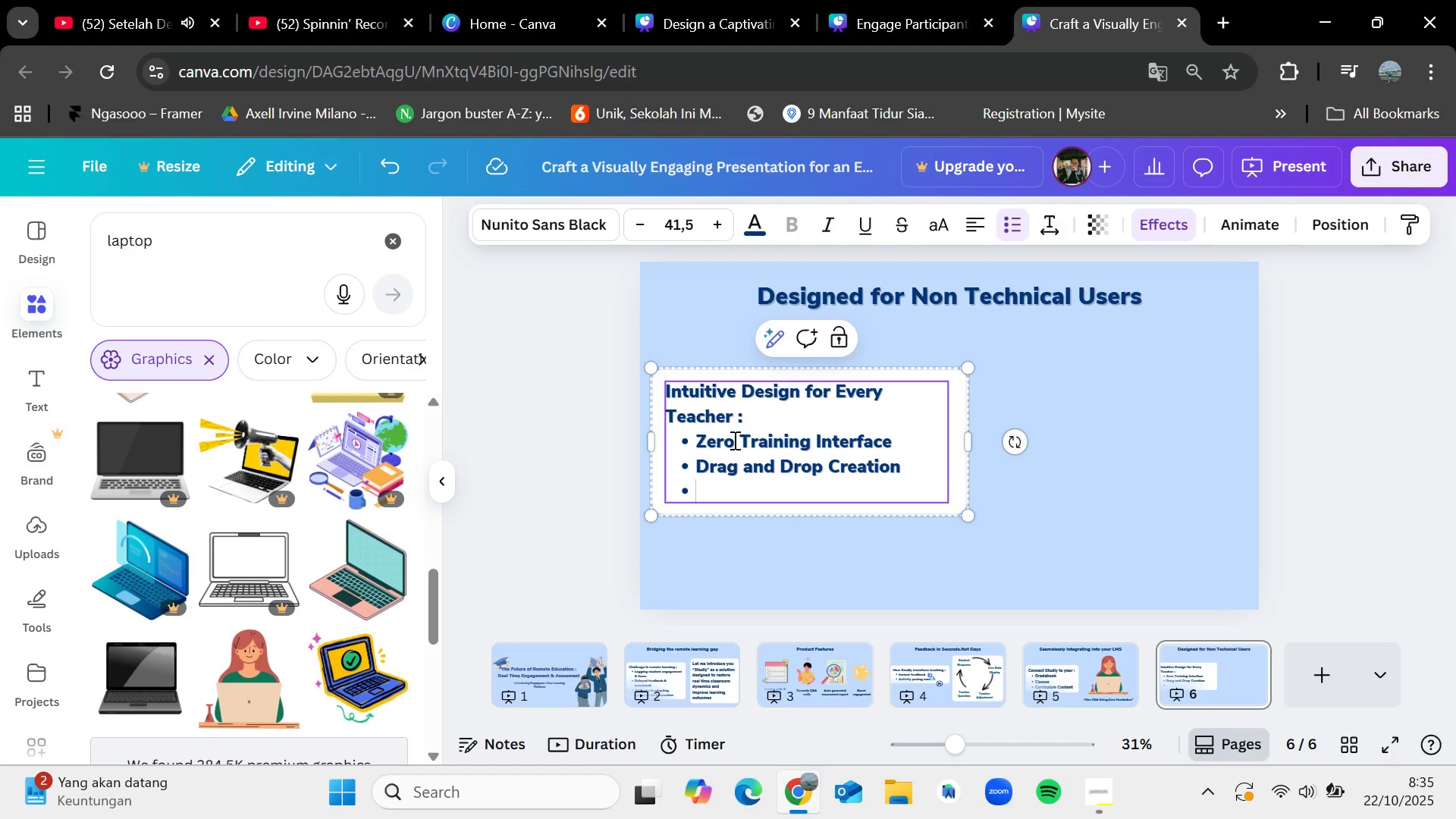 
type(Dec\)
key(Backspace)
key(Backspace)
type(dicated)
 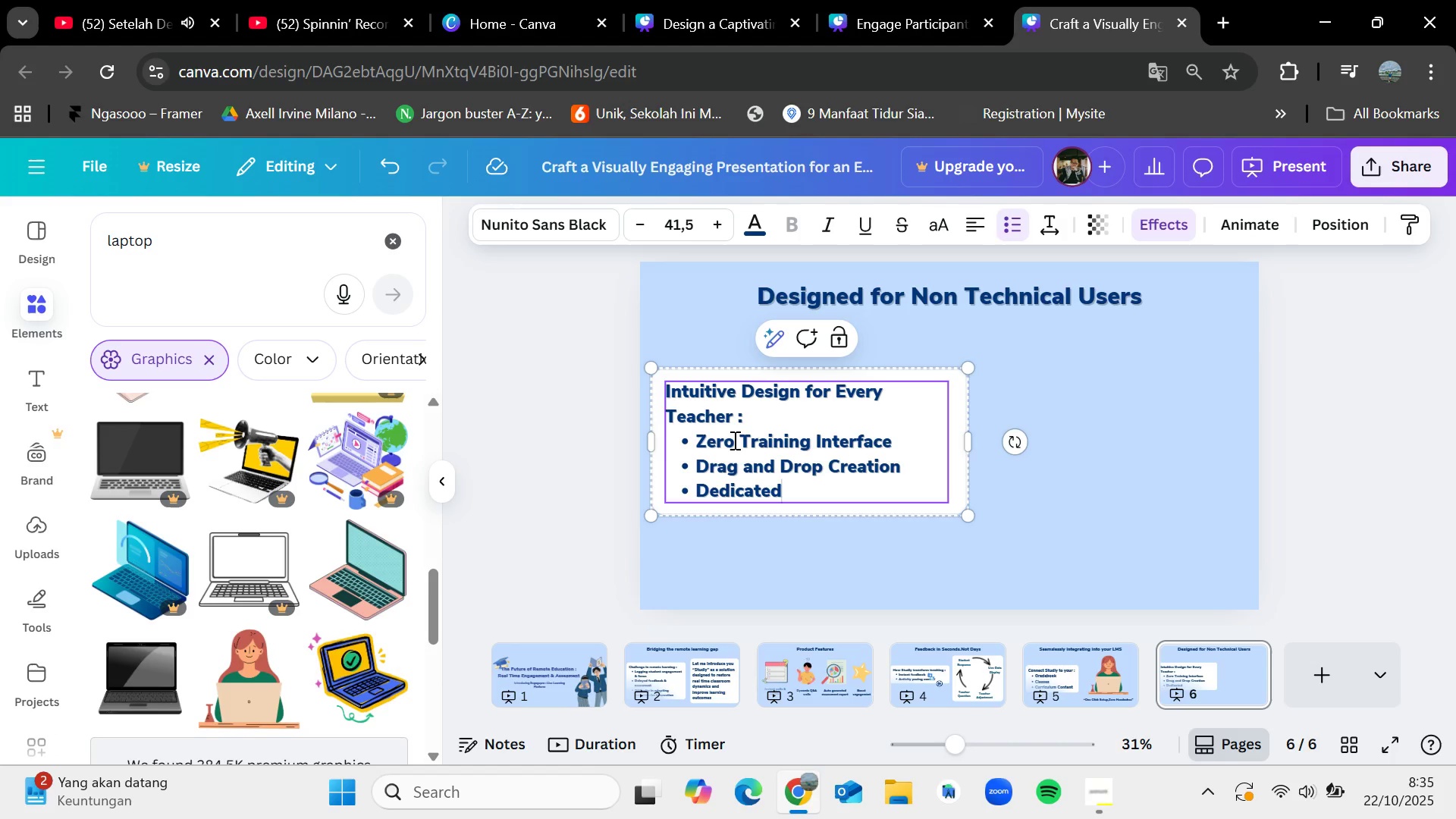 
type( Support)
 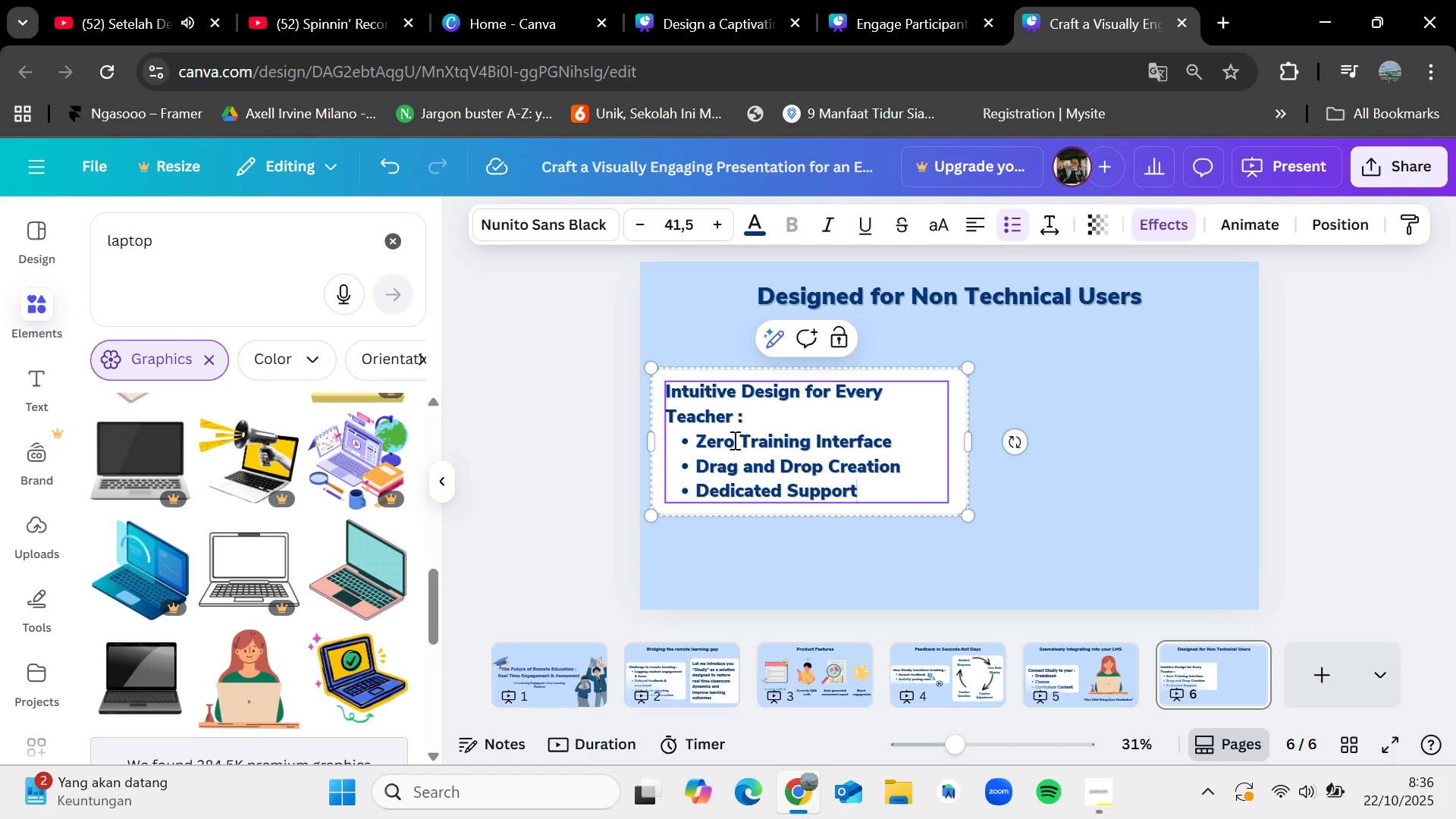 
left_click([1081, 466])
 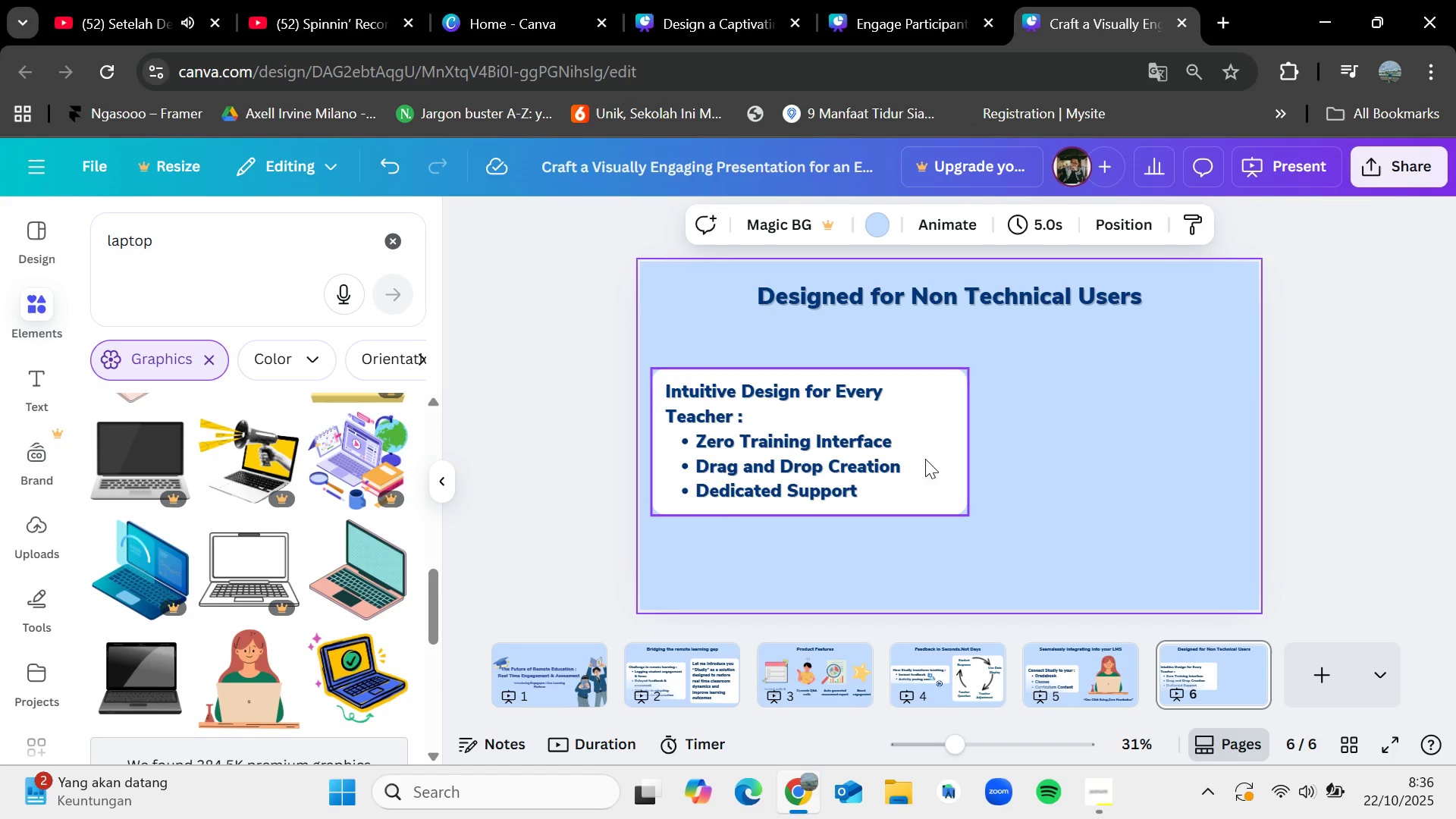 
left_click([907, 457])
 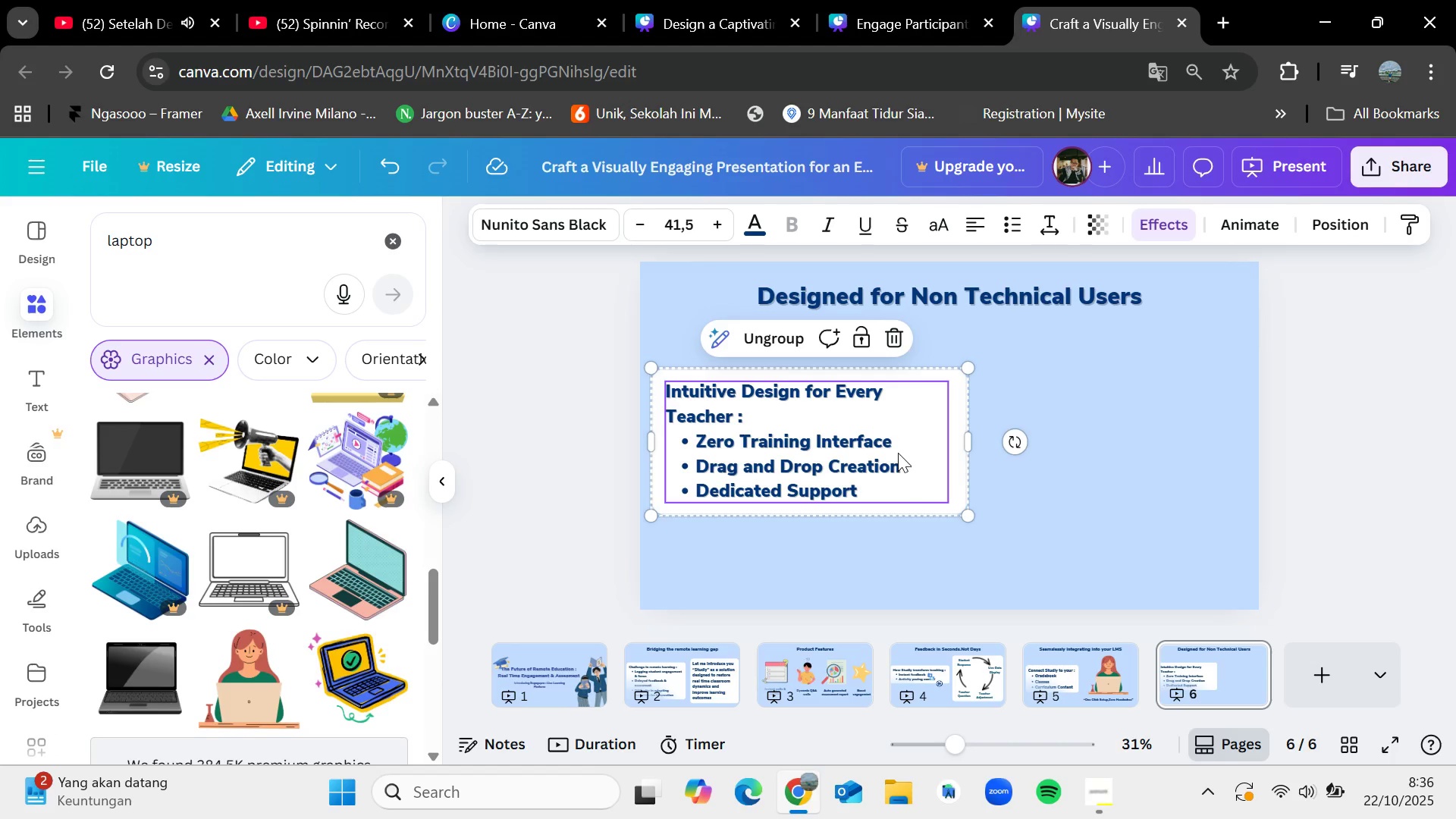 
left_click_drag(start_coordinate=[898, 451], to_coordinate=[897, 463])
 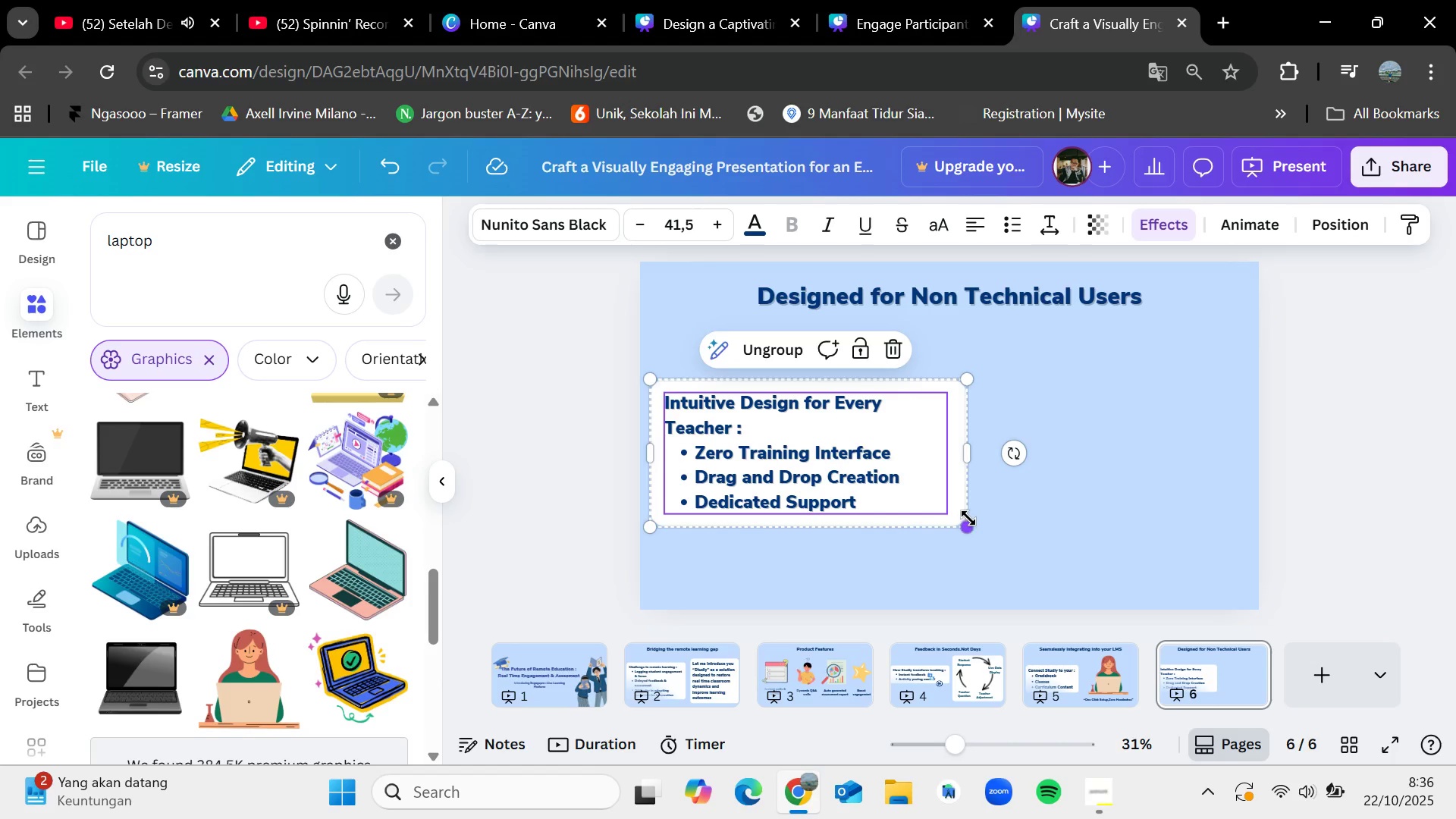 
left_click_drag(start_coordinate=[965, 523], to_coordinate=[982, 572])
 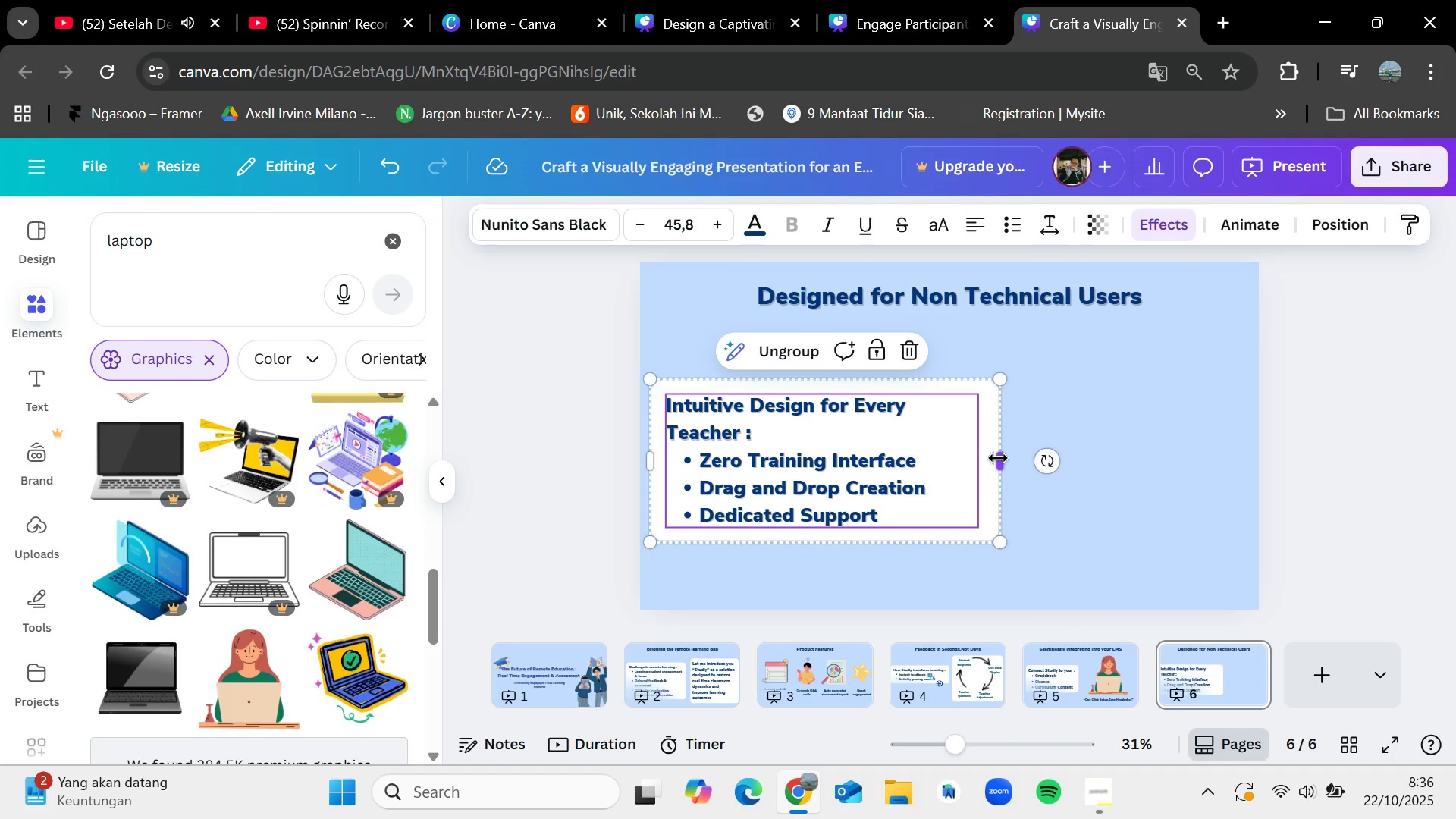 
left_click_drag(start_coordinate=[998, 458], to_coordinate=[940, 456])
 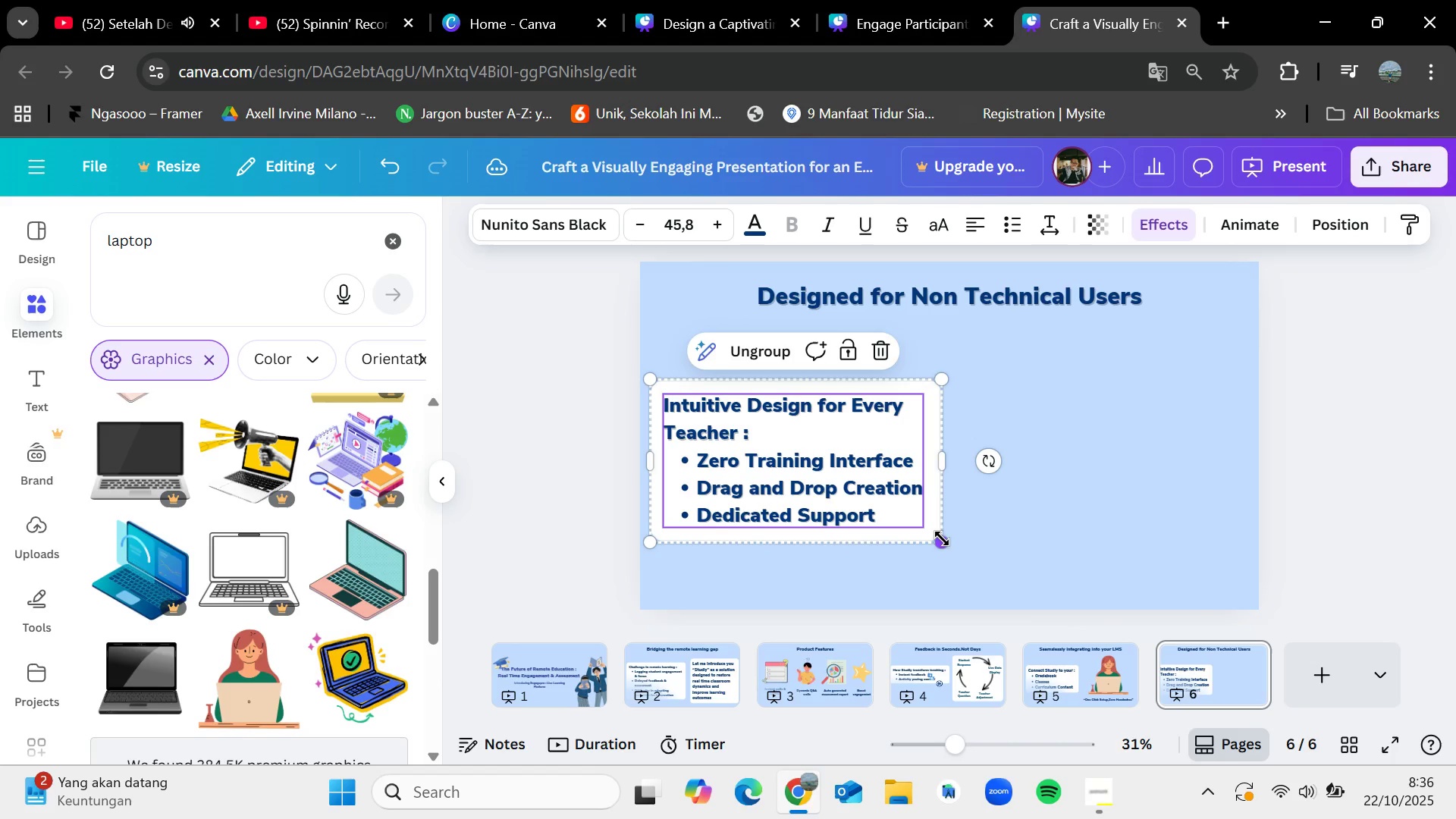 
left_click_drag(start_coordinate=[942, 538], to_coordinate=[962, 564])
 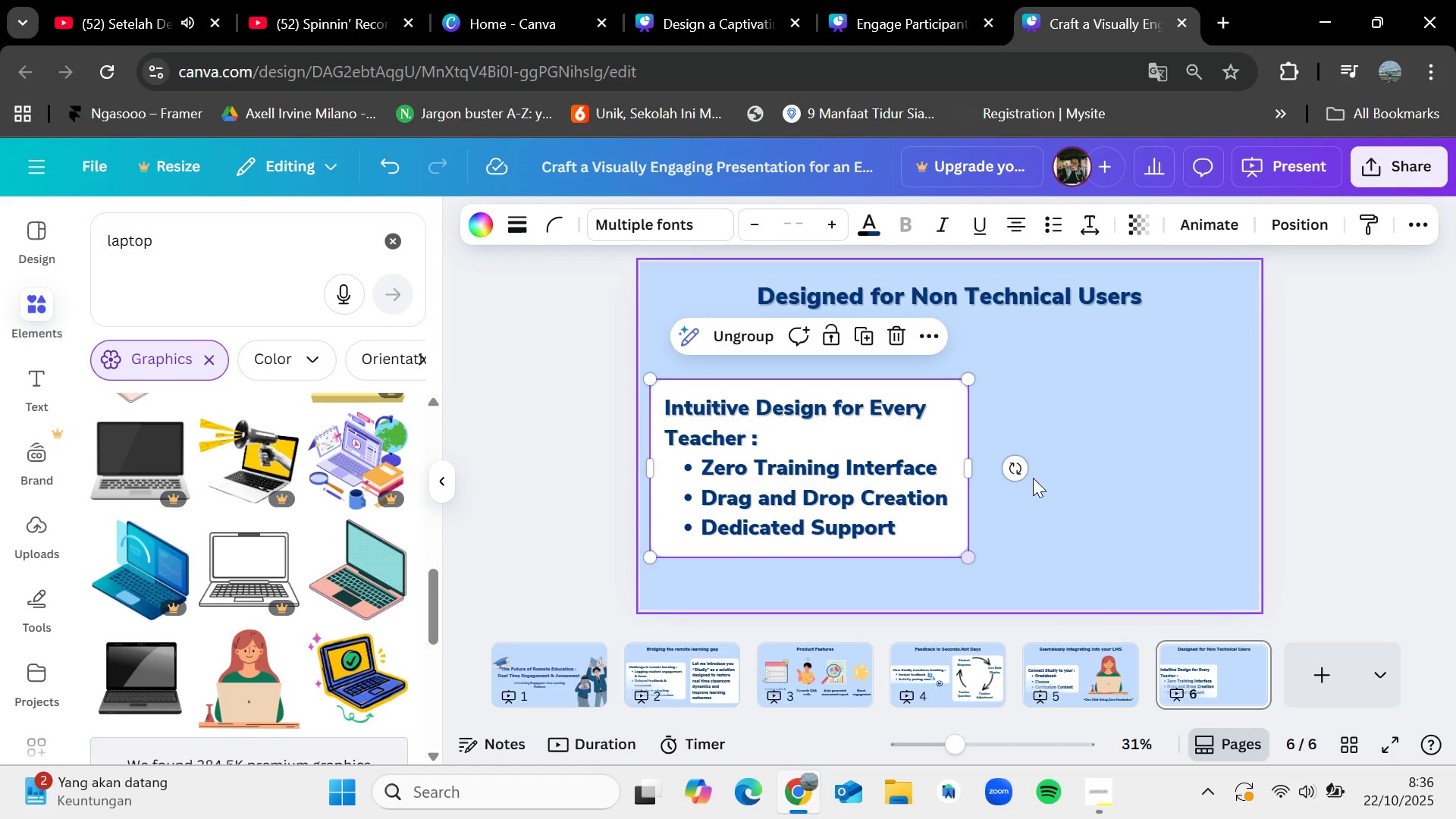 
left_click([1034, 478])
 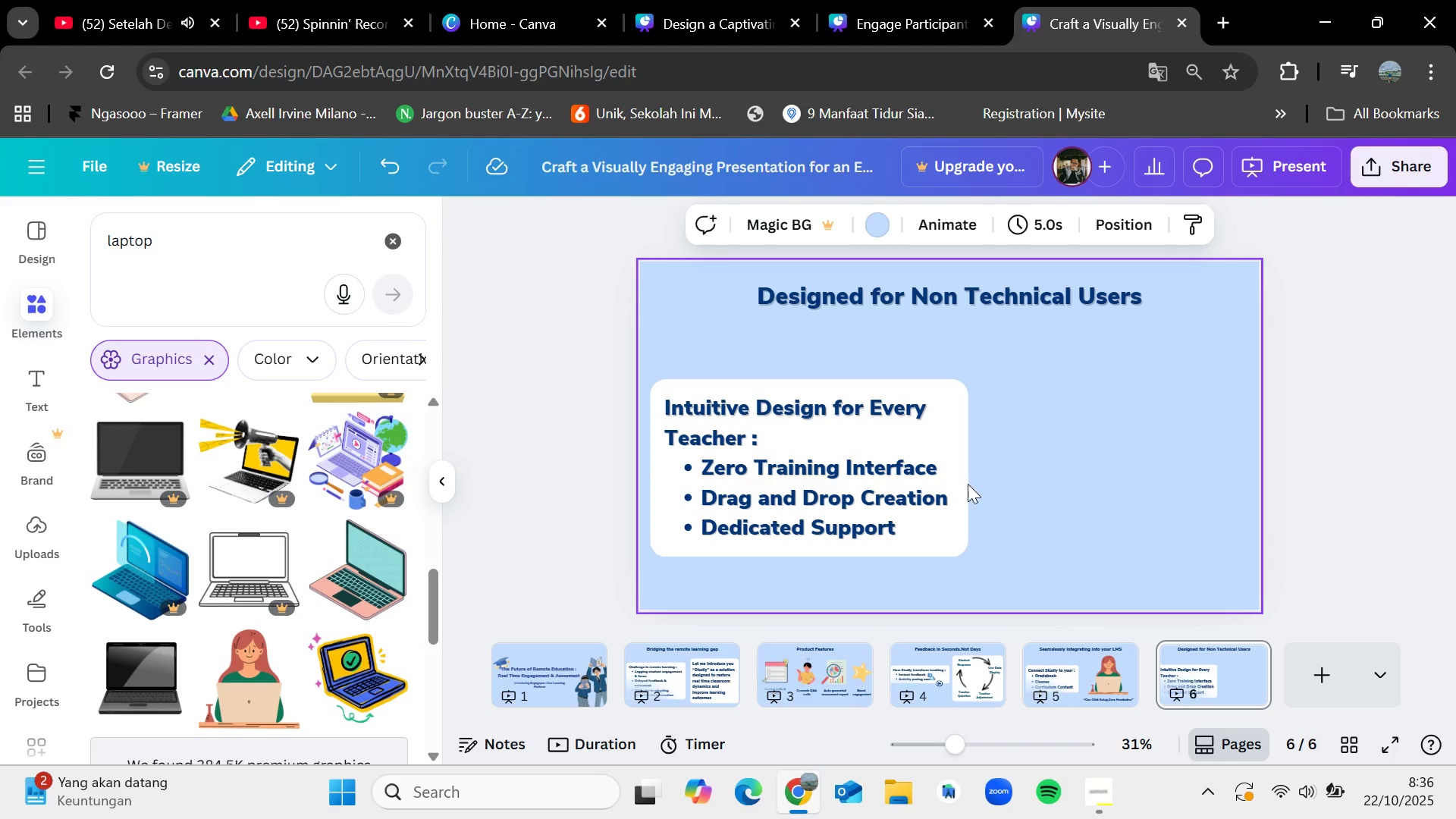 
left_click([906, 496])
 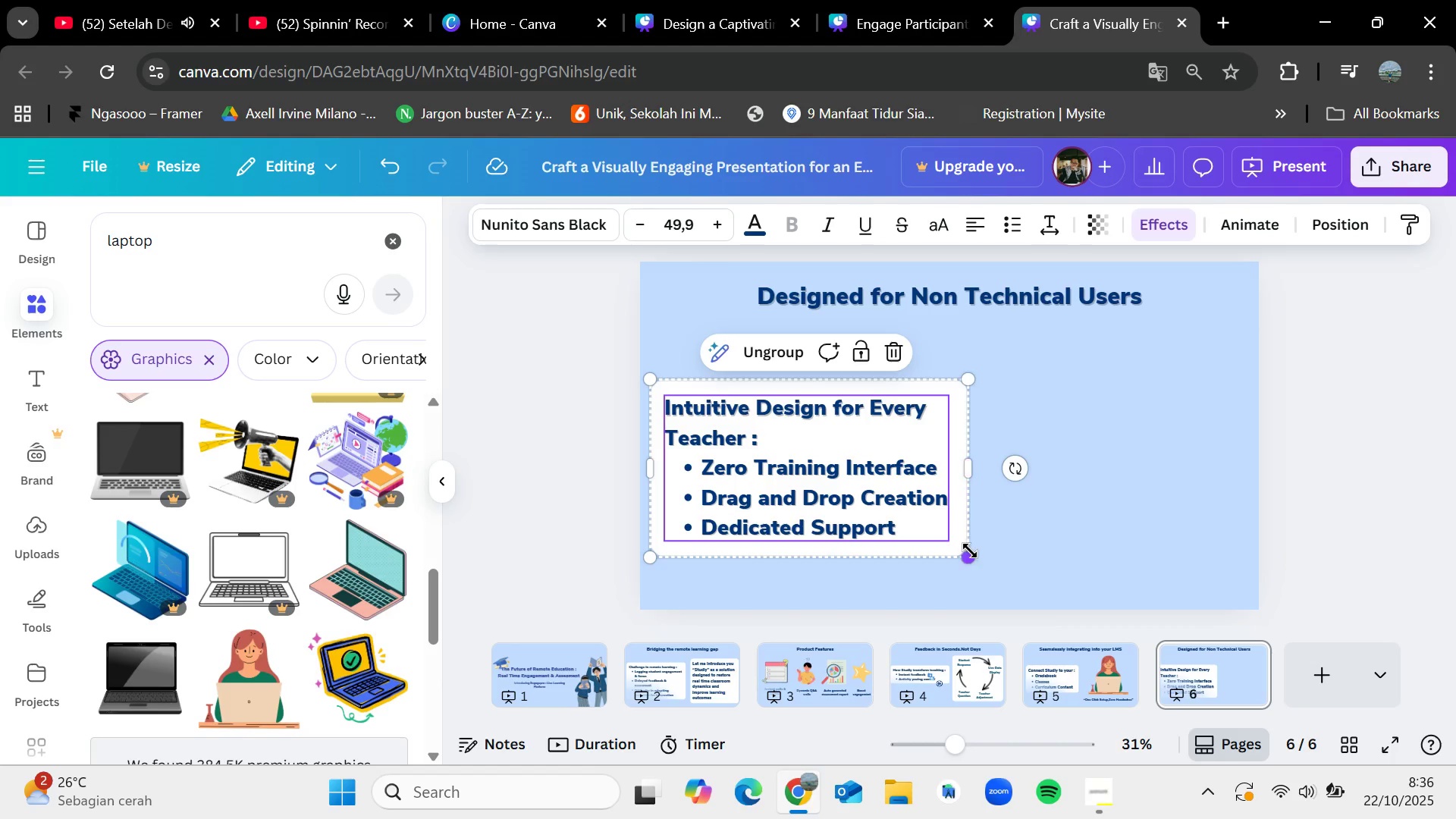 
left_click_drag(start_coordinate=[970, 551], to_coordinate=[959, 545])
 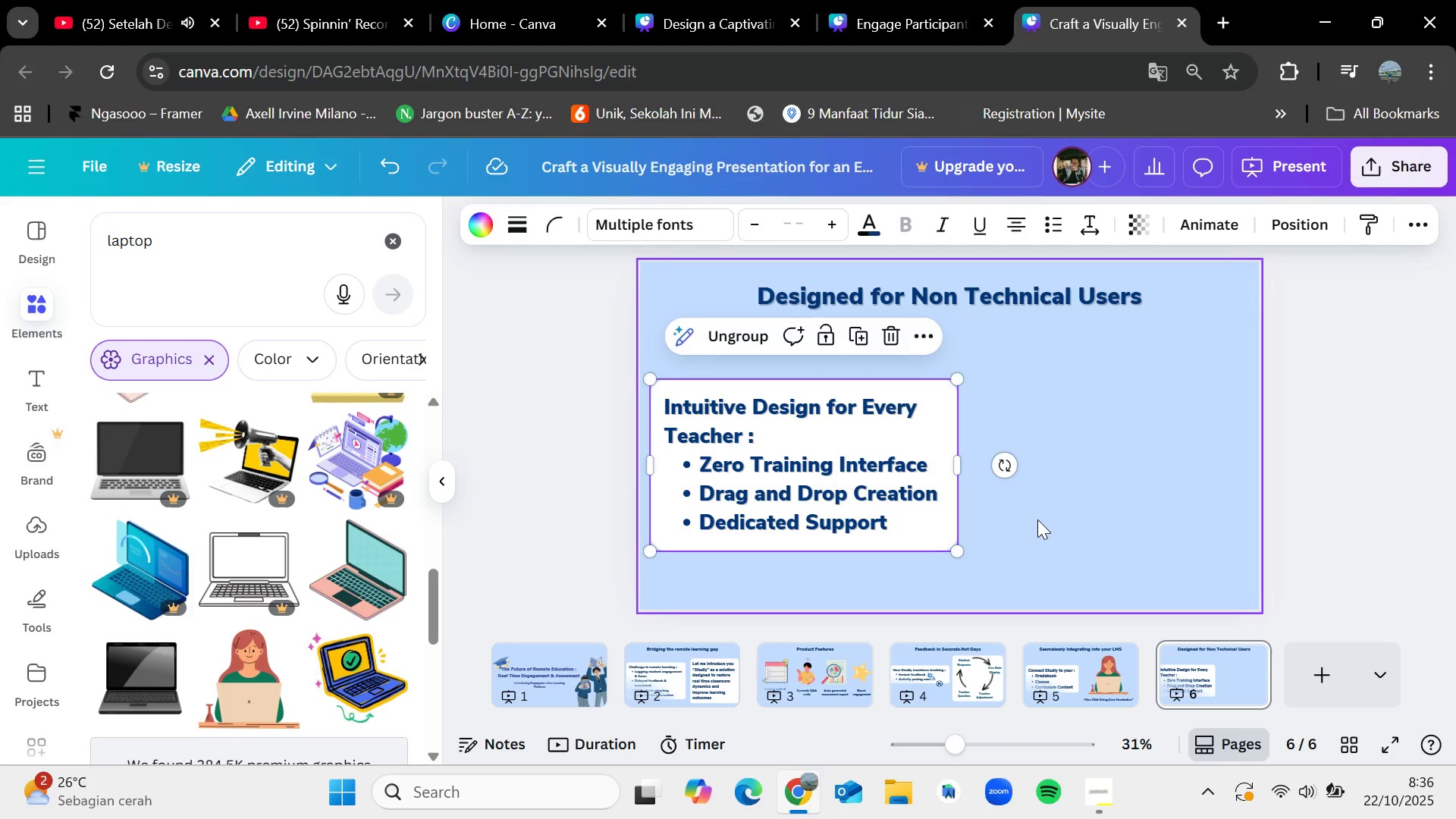 
left_click([1039, 518])
 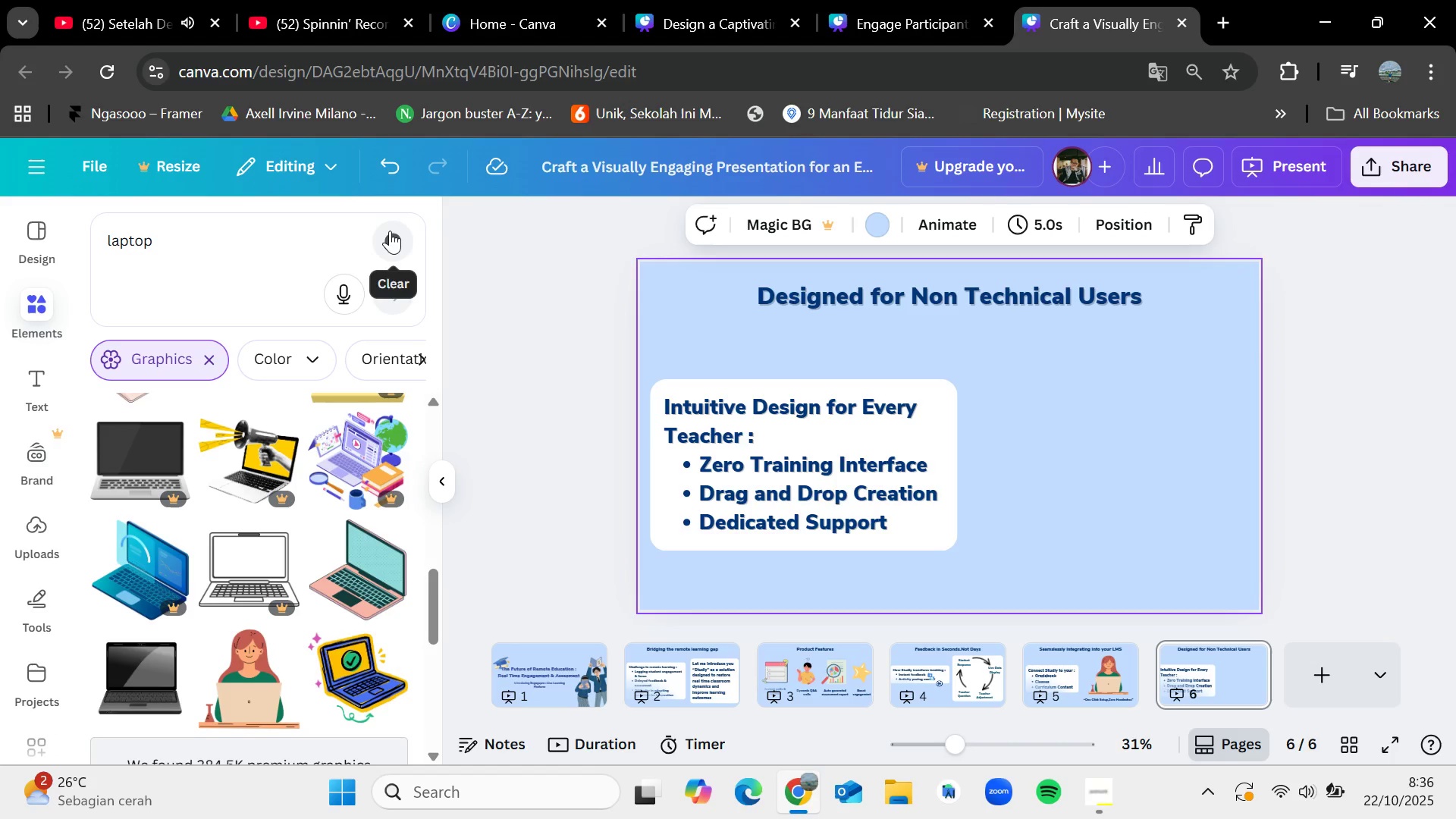 
left_click([390, 231])
 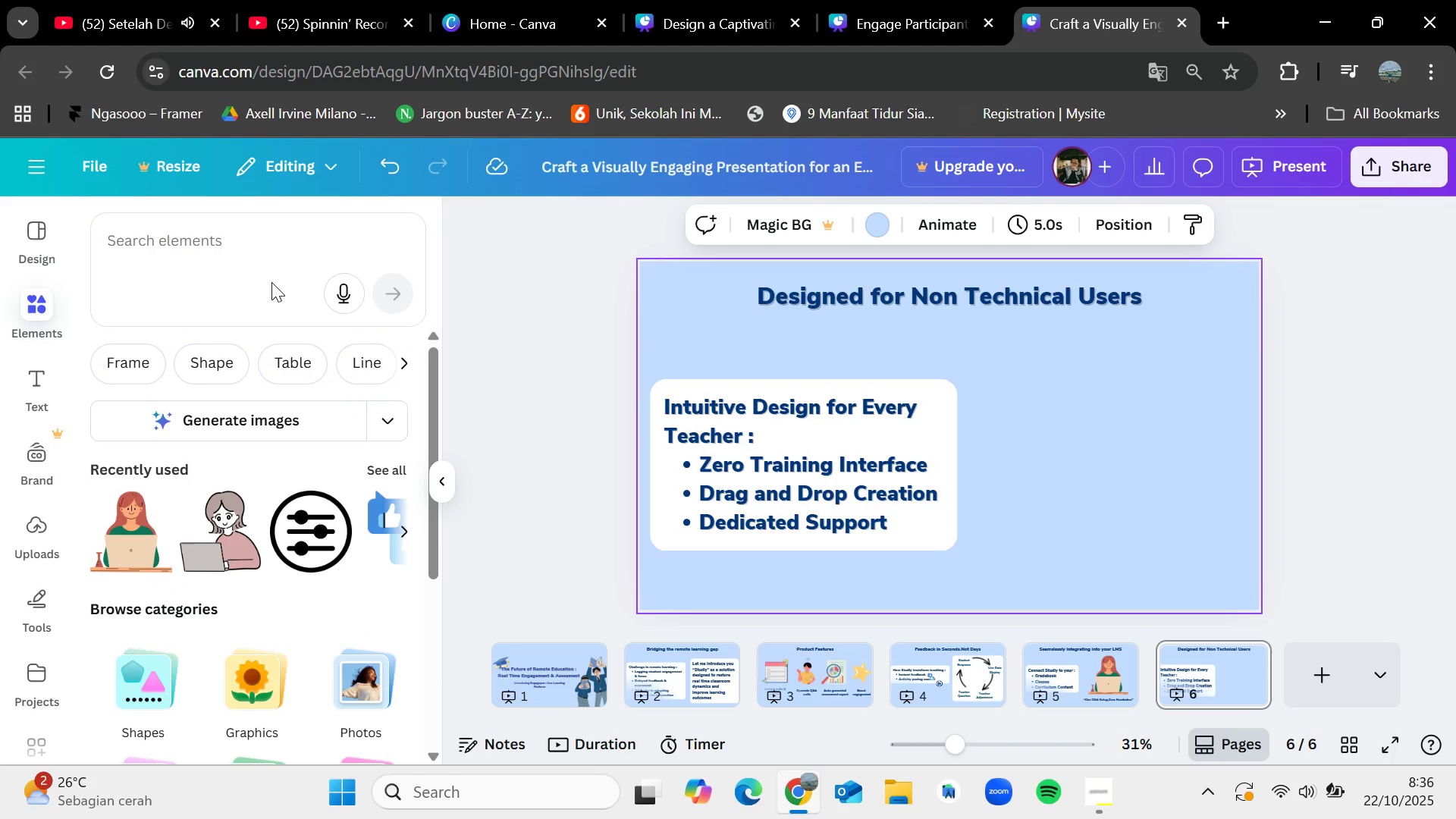 
left_click([281, 260])
 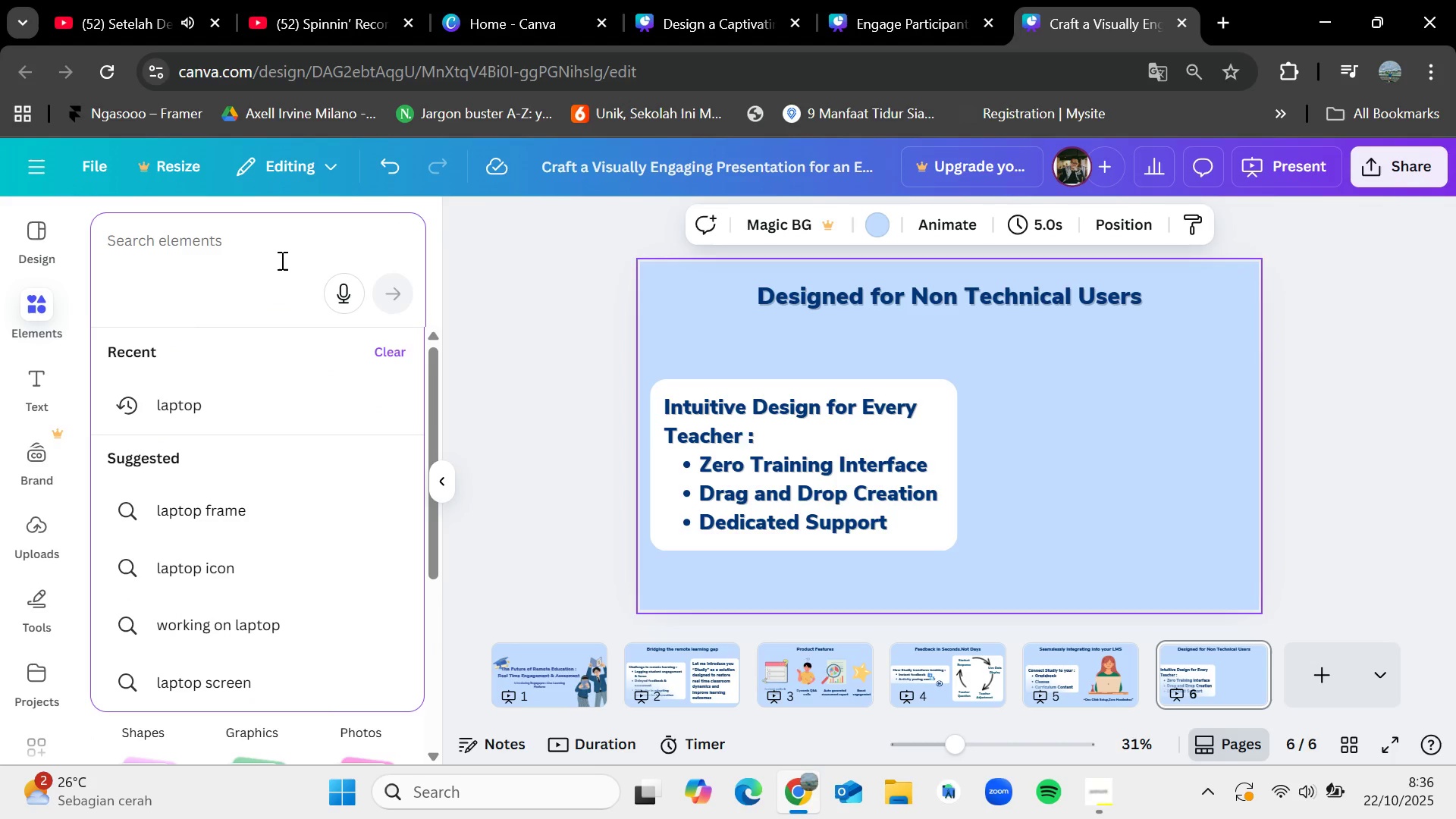 
type(easy)
 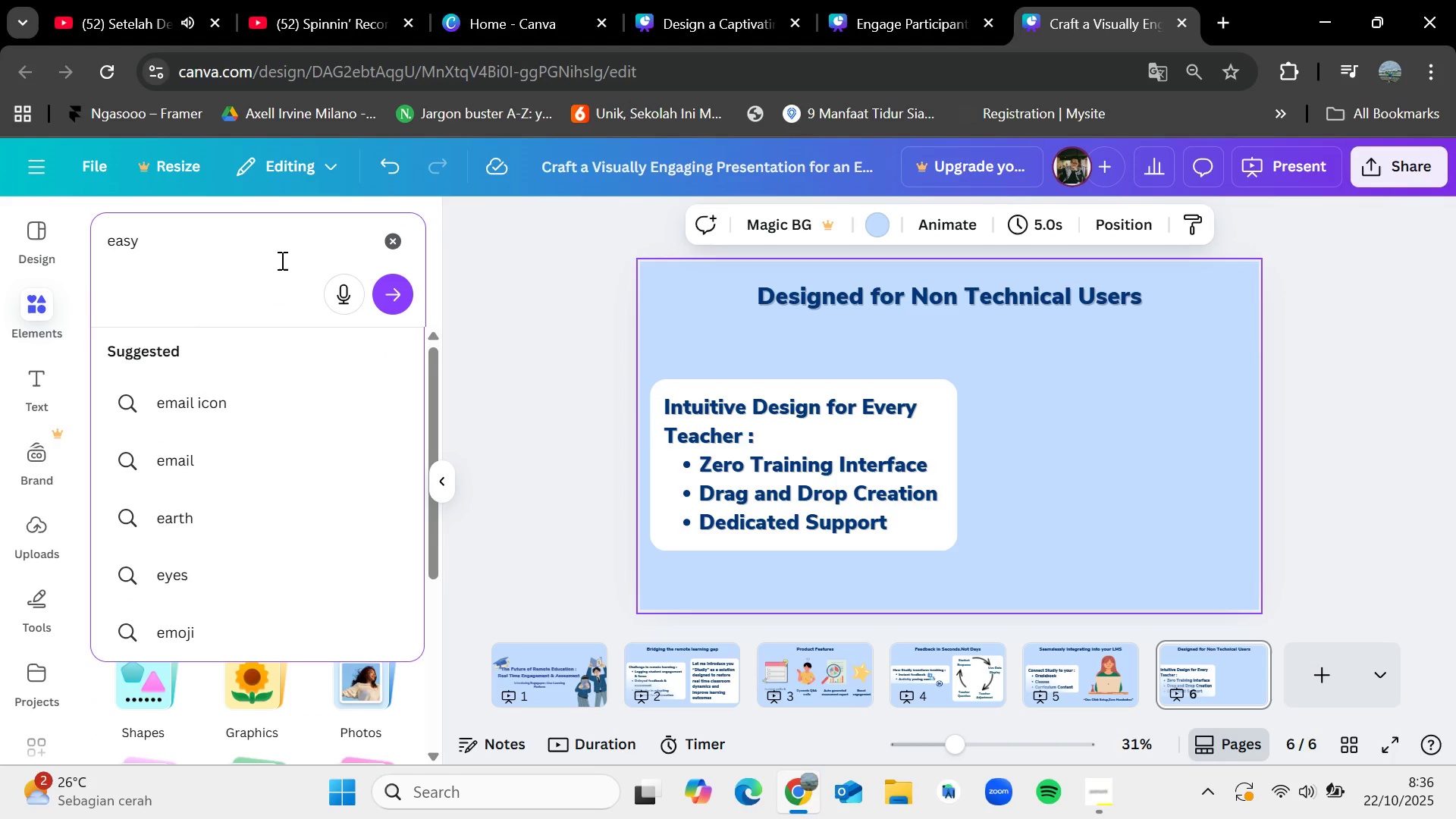 
key(Enter)
 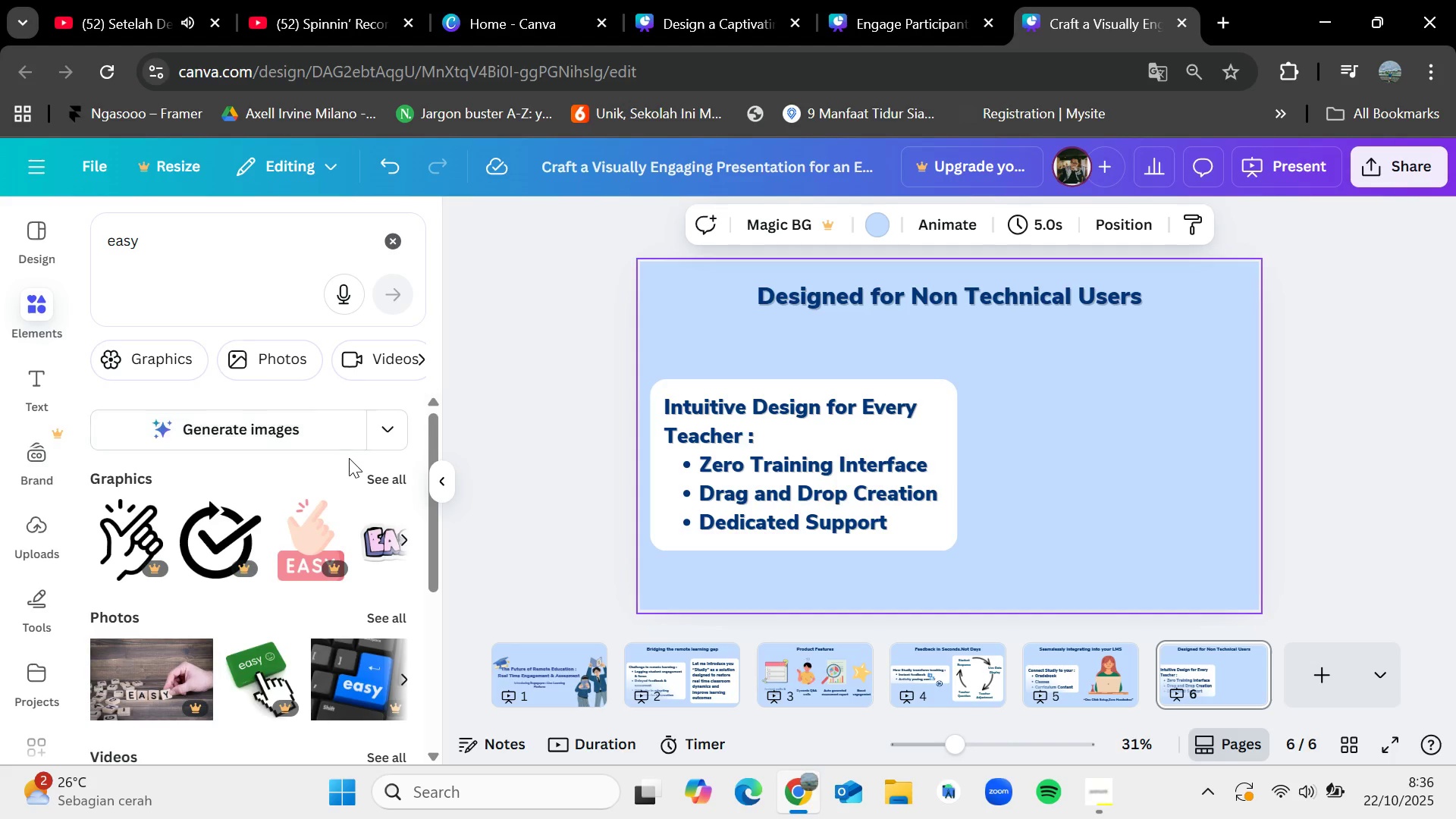 
left_click([373, 479])
 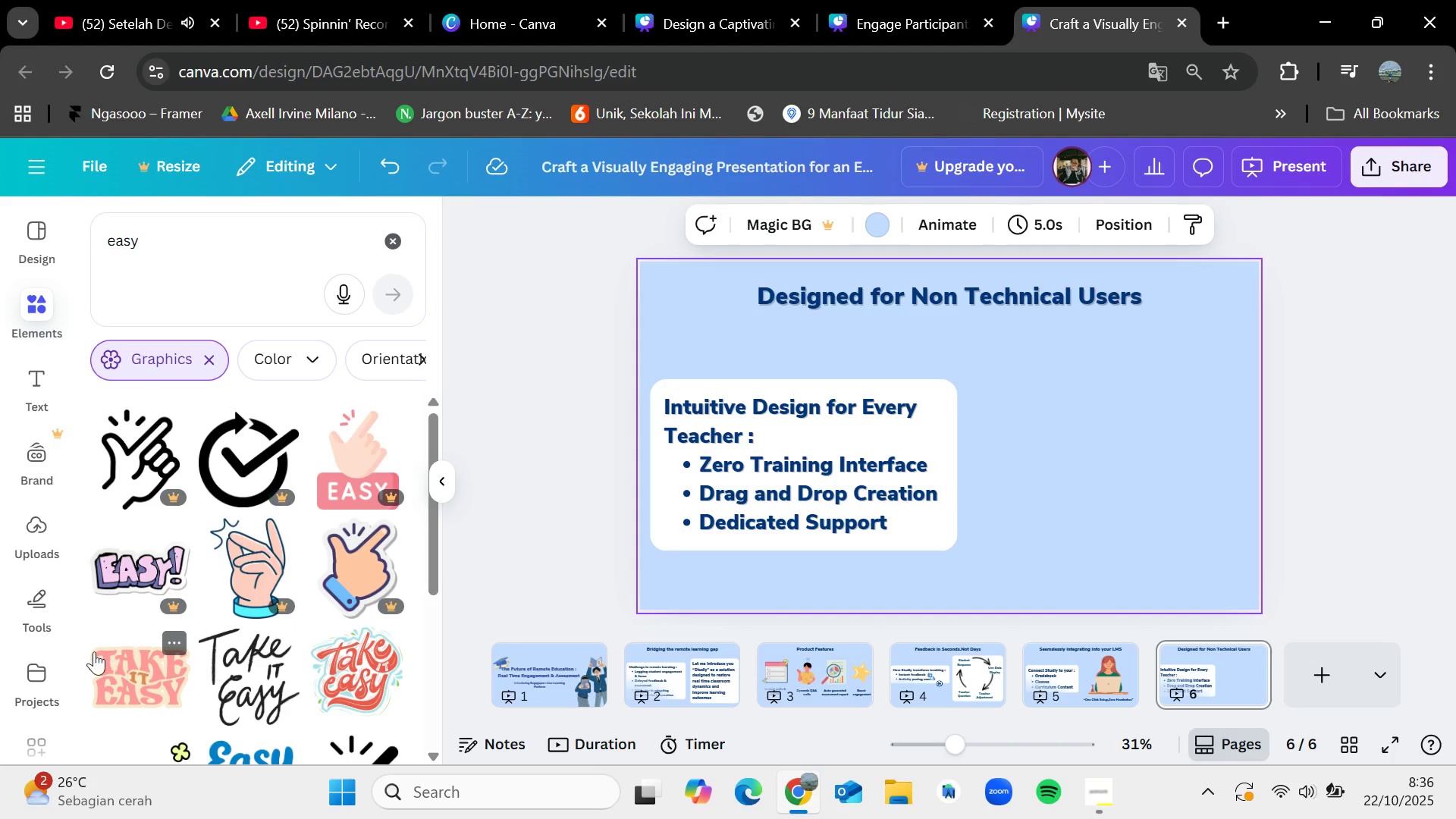 
scroll: coordinate [284, 607], scroll_direction: down, amount: 5.0
 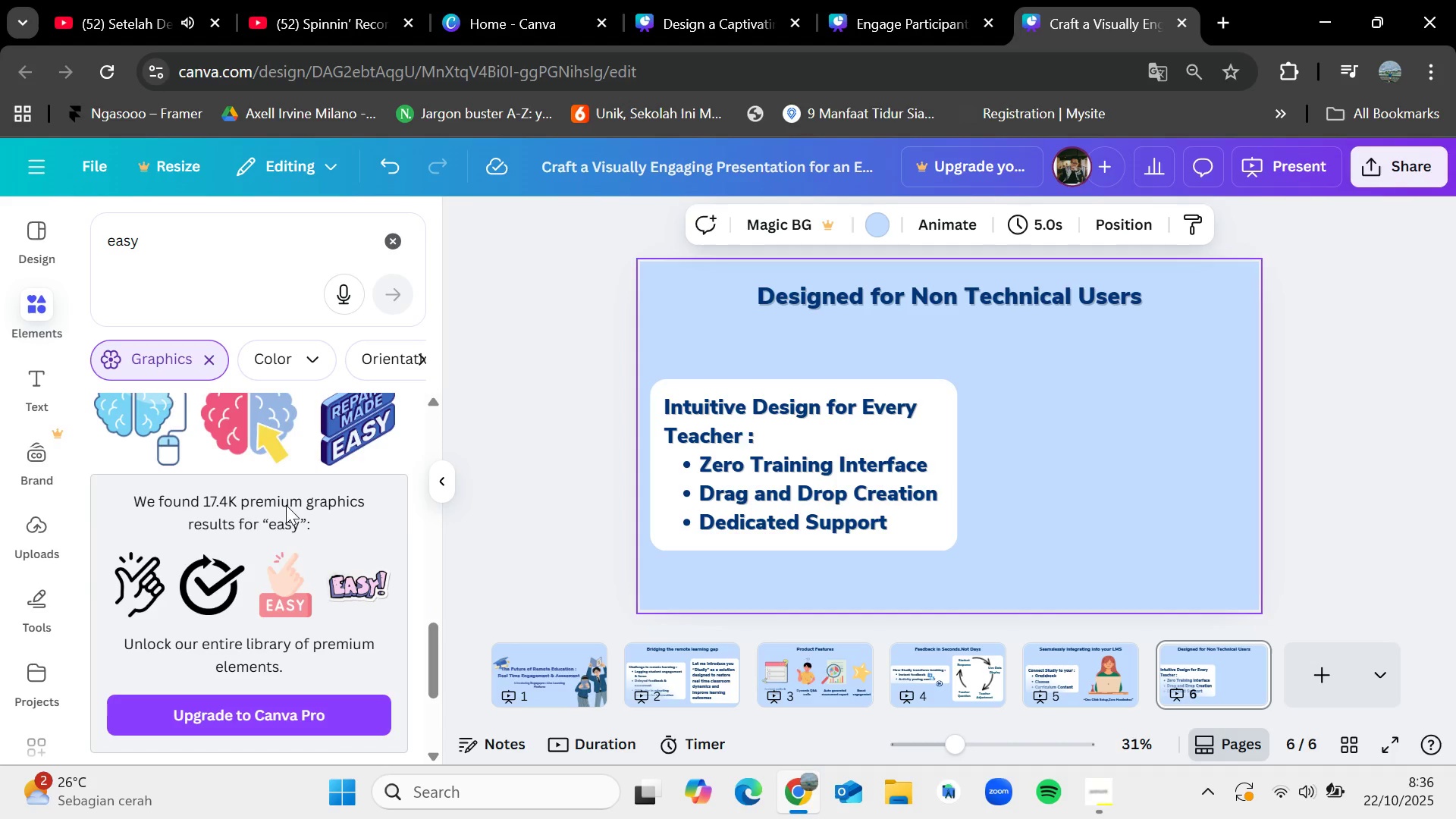 
left_click_drag(start_coordinate=[220, 260], to_coordinate=[102, 238])
 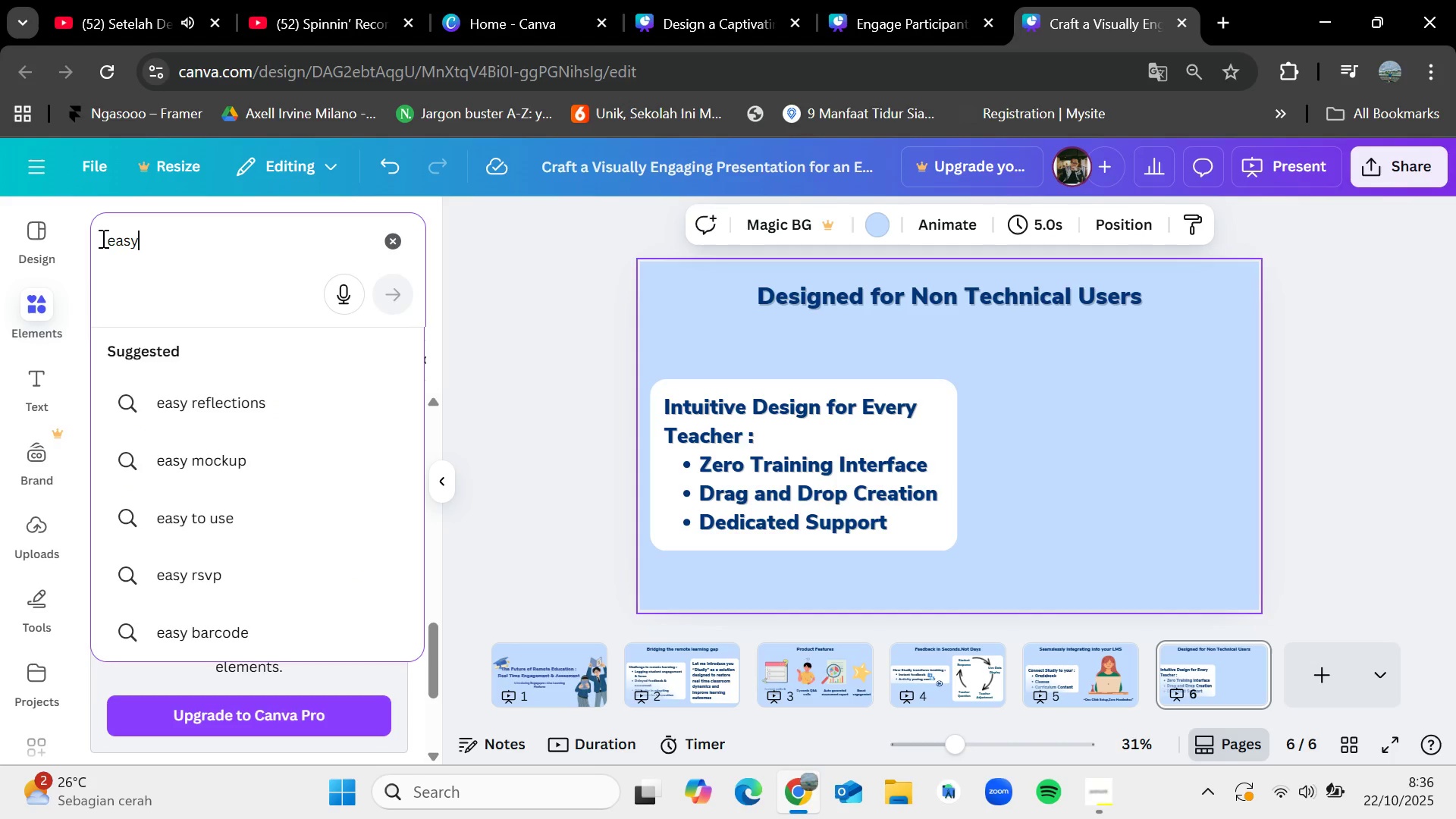 
hold_key(key=Backspace, duration=0.76)
 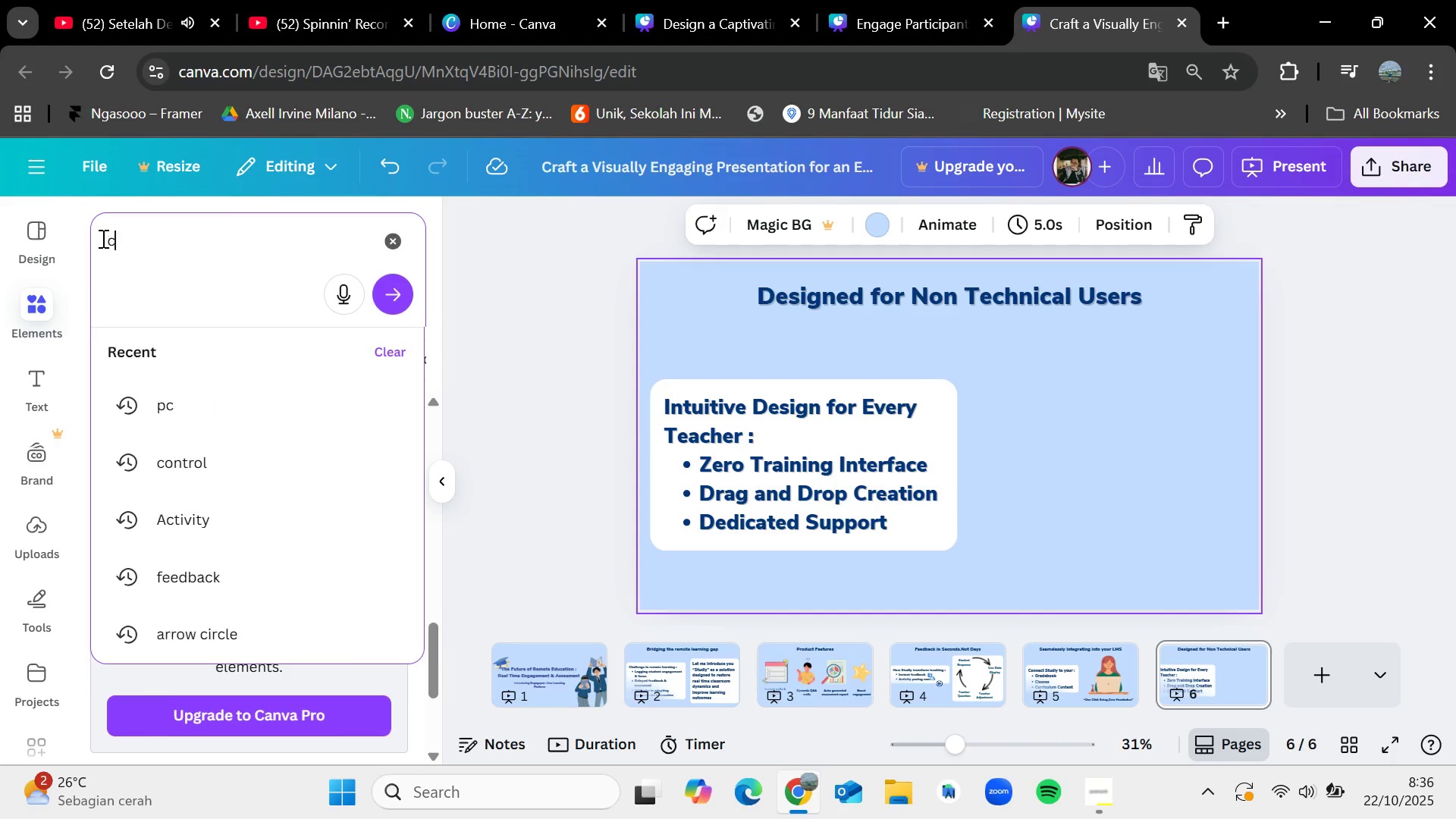 
type(chill)
 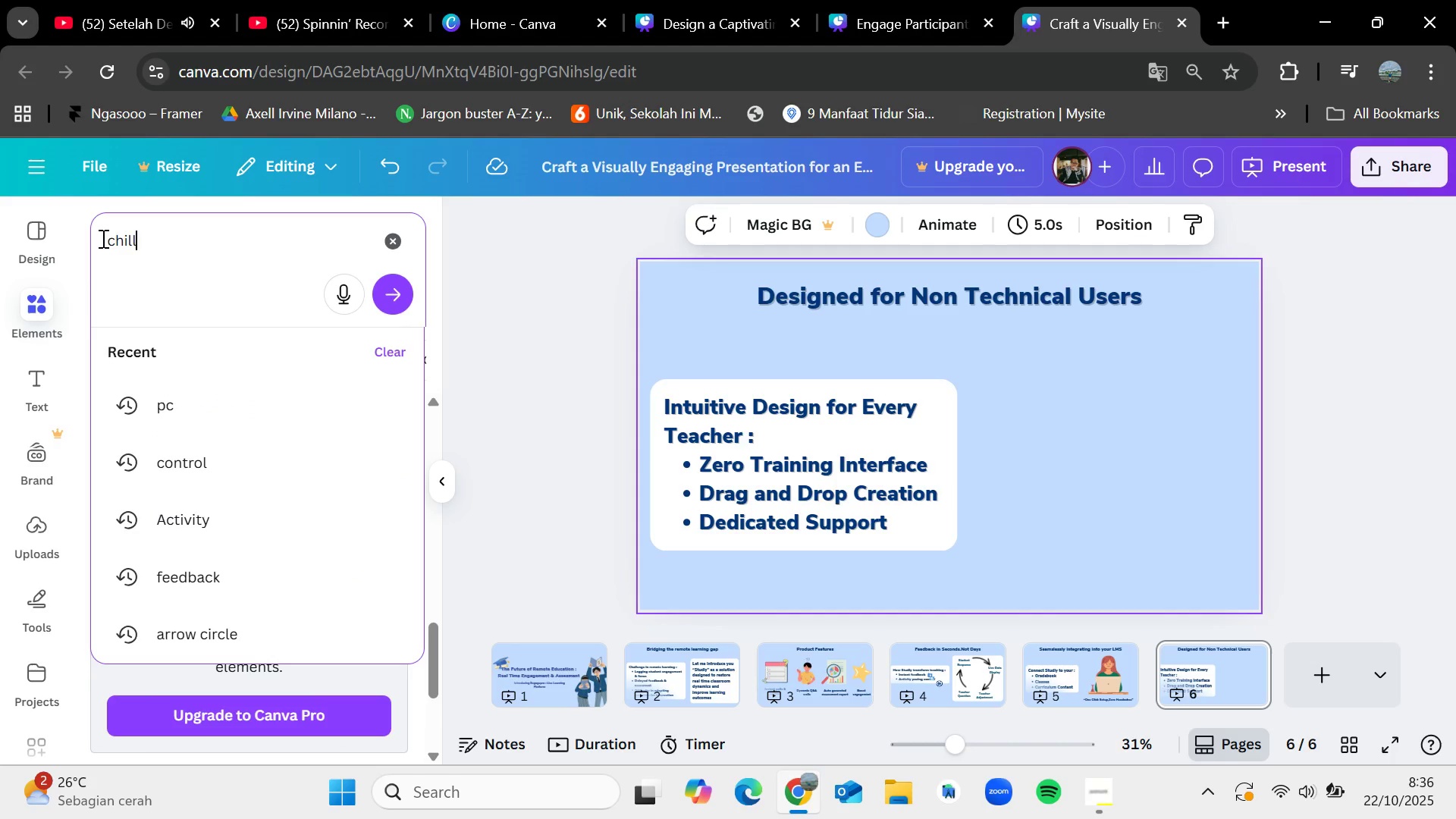 
key(Enter)
 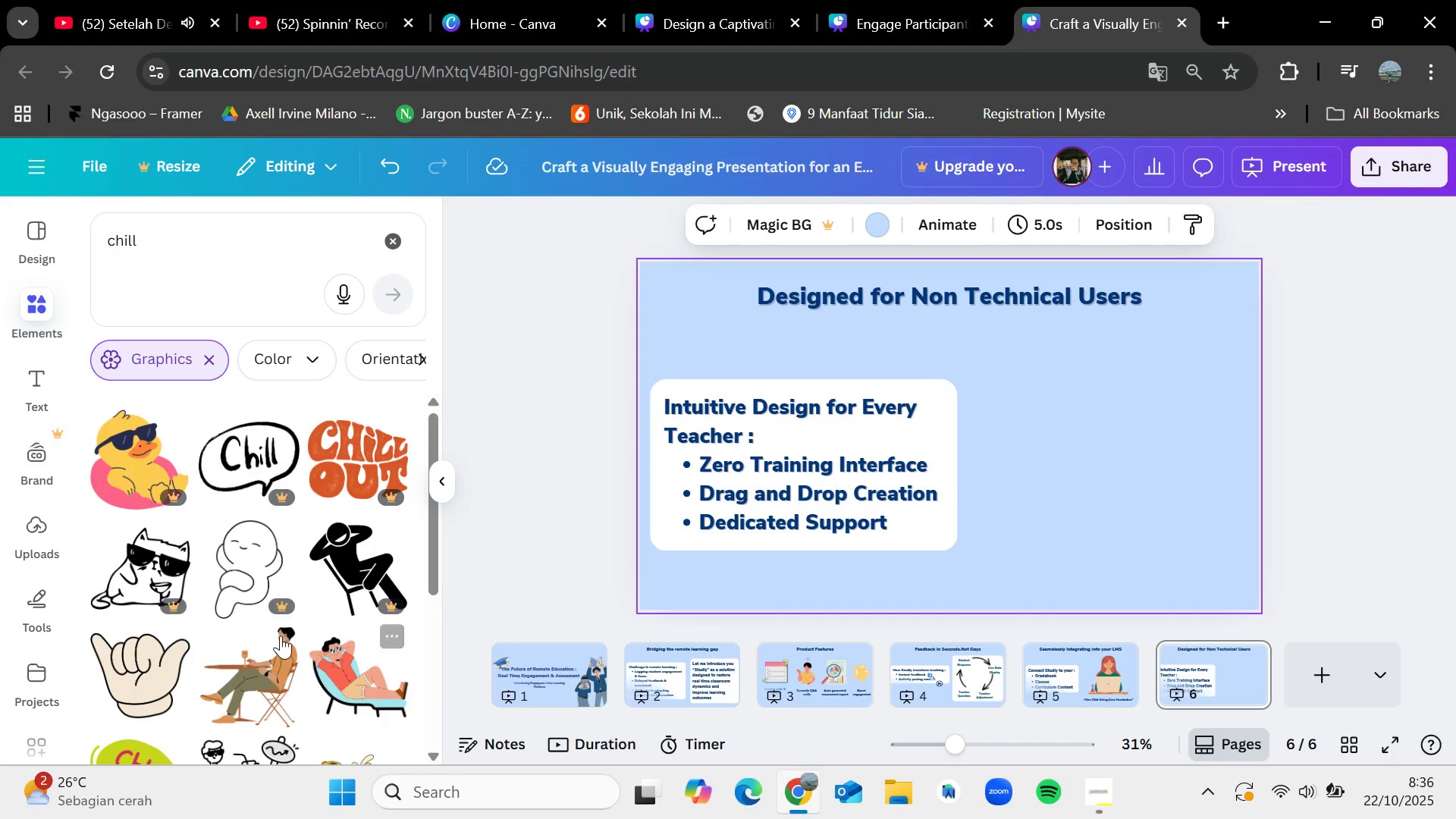 
scroll: coordinate [344, 565], scroll_direction: down, amount: 1.0
 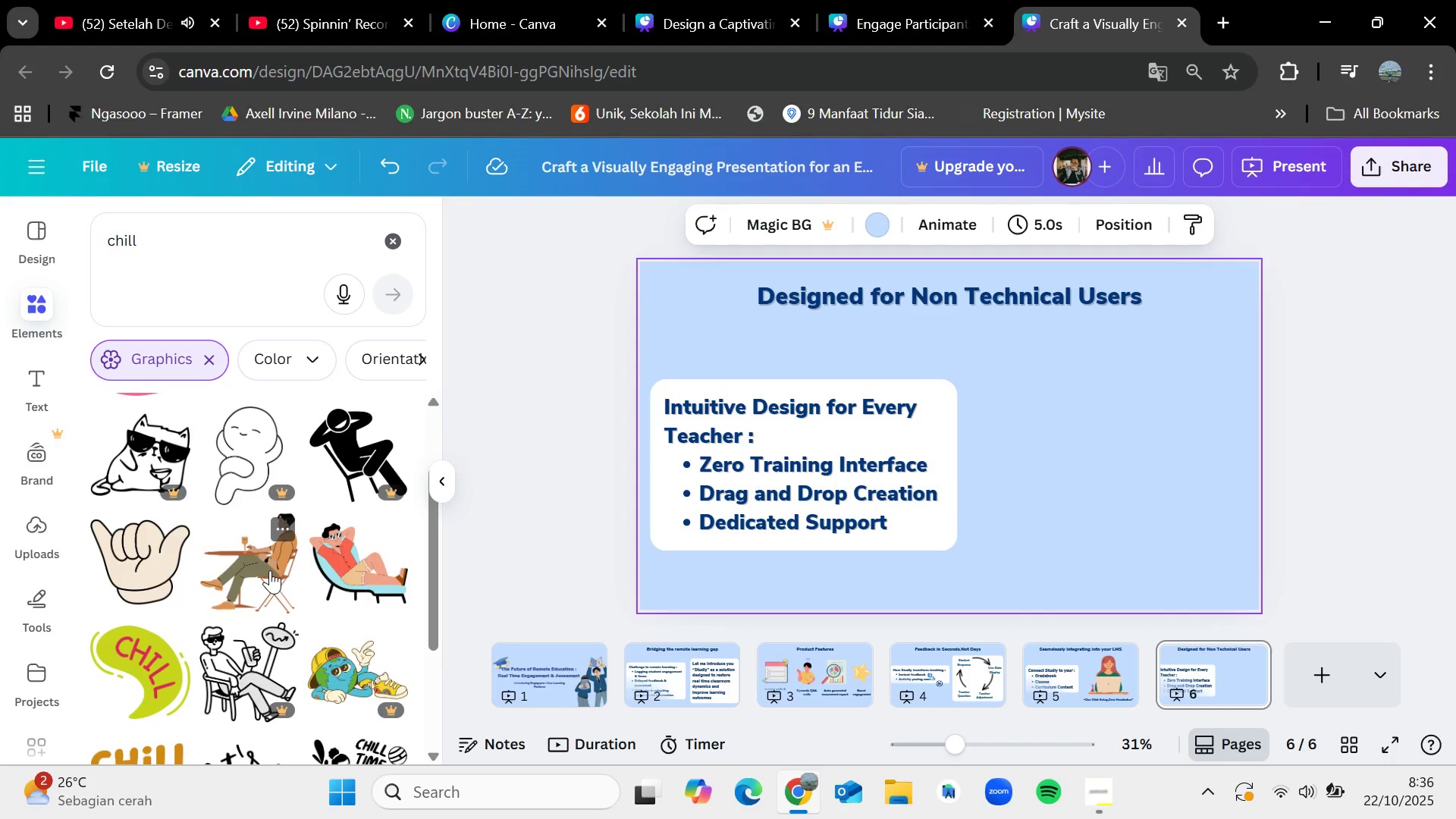 
left_click_drag(start_coordinate=[268, 570], to_coordinate=[1039, 435])
 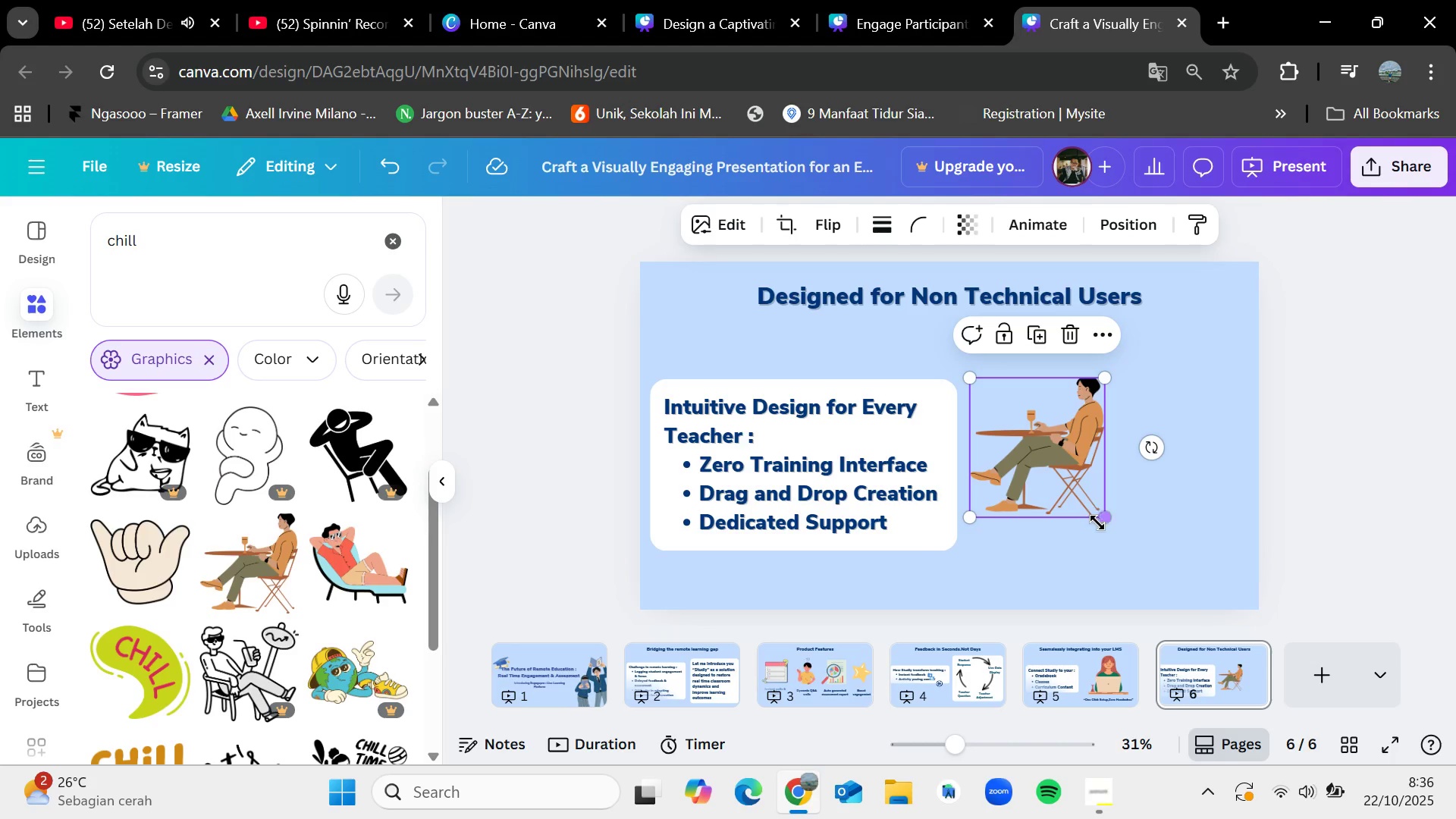 
left_click_drag(start_coordinate=[1099, 514], to_coordinate=[1163, 548])
 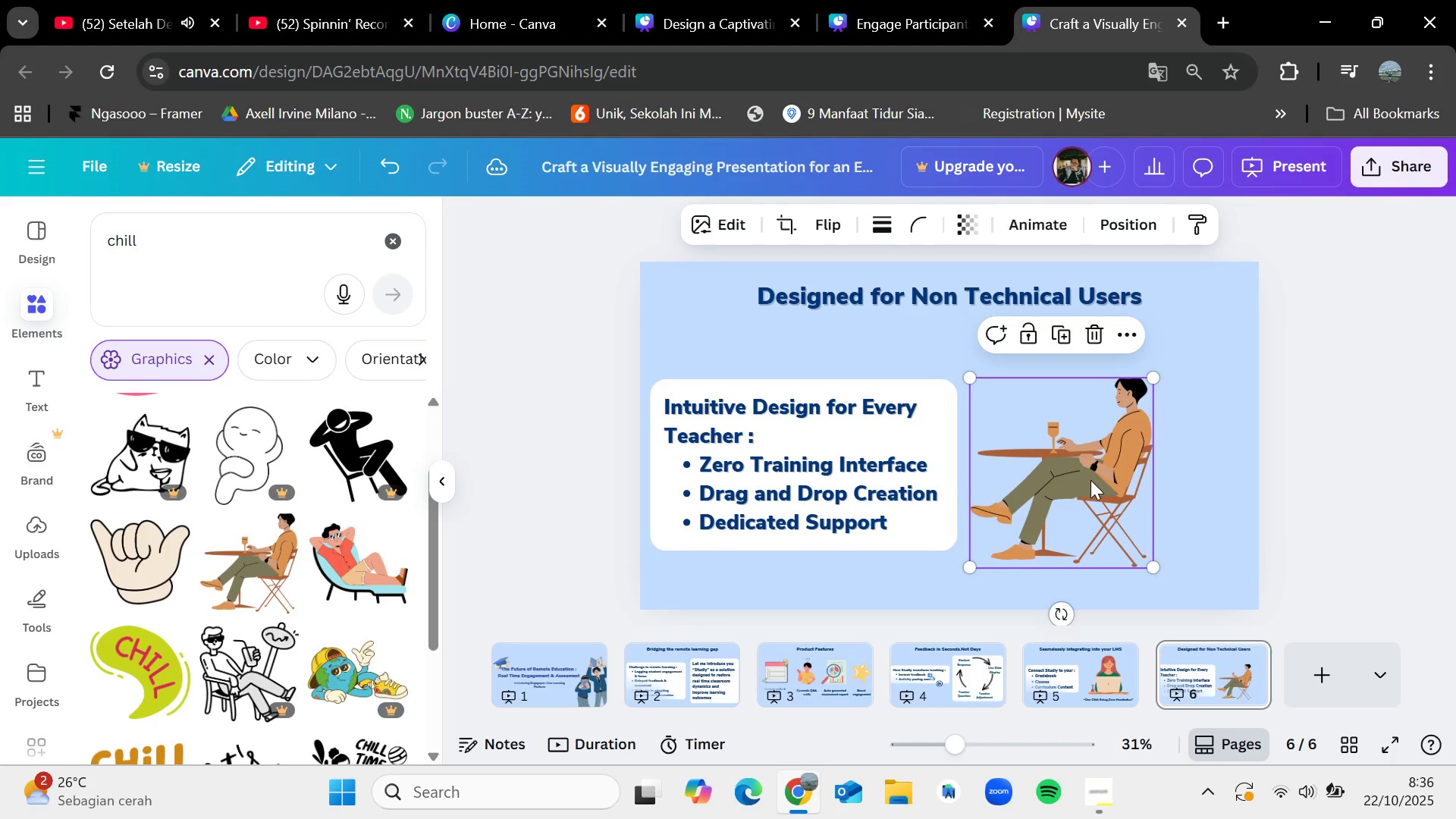 
left_click_drag(start_coordinate=[1090, 480], to_coordinate=[1128, 472])
 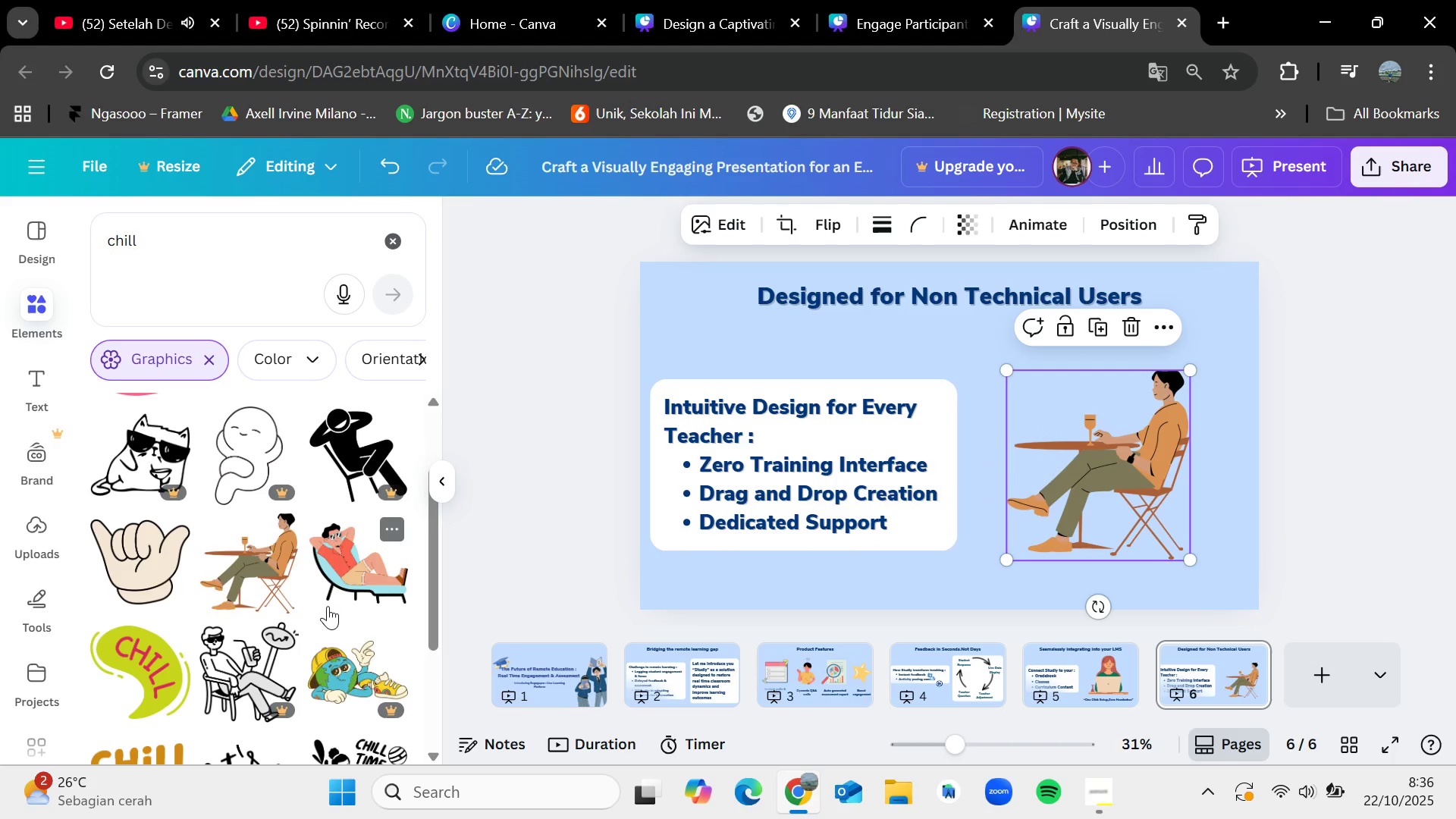 
scroll: coordinate [328, 606], scroll_direction: down, amount: 4.0
 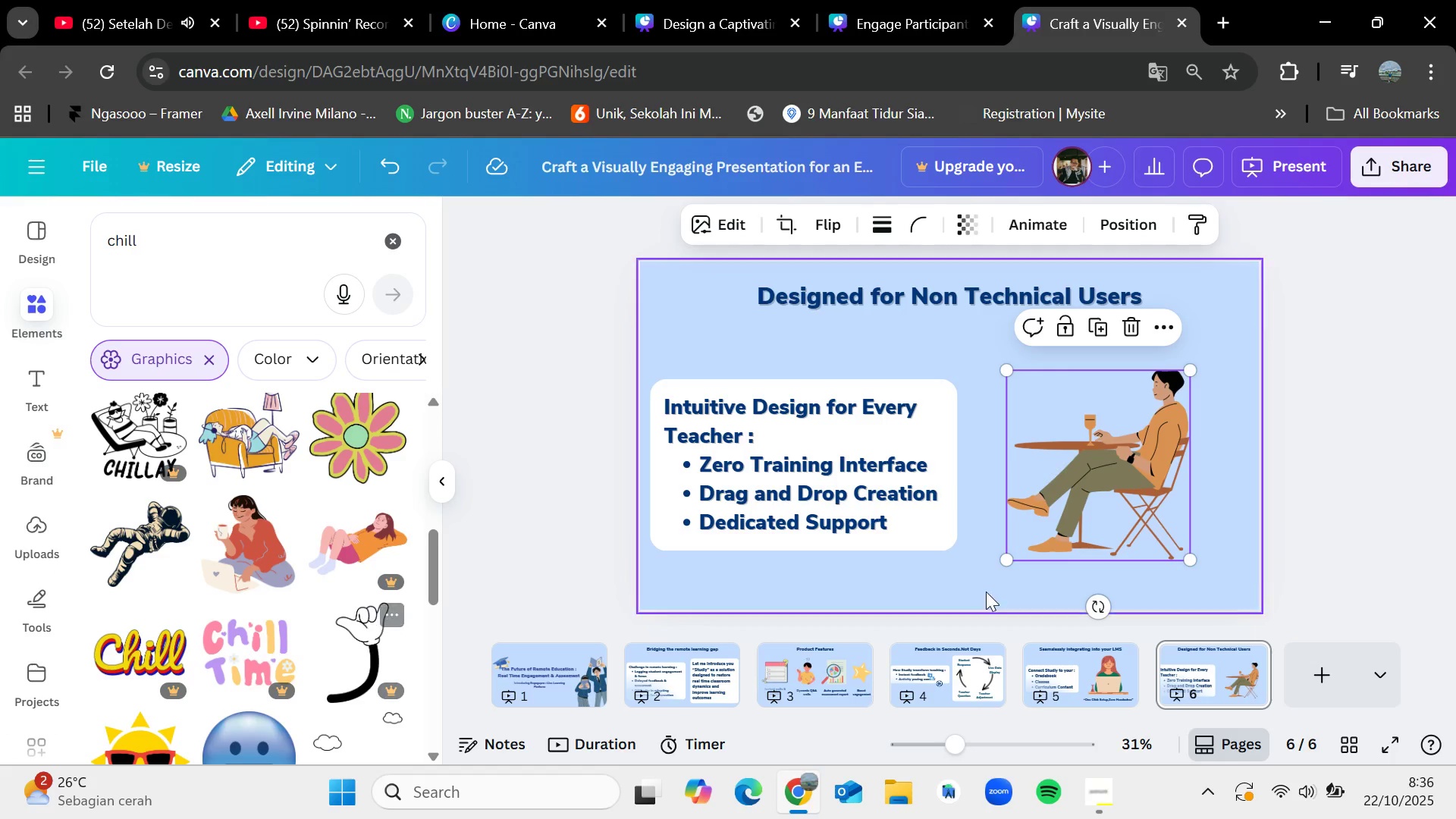 
left_click([1349, 532])
 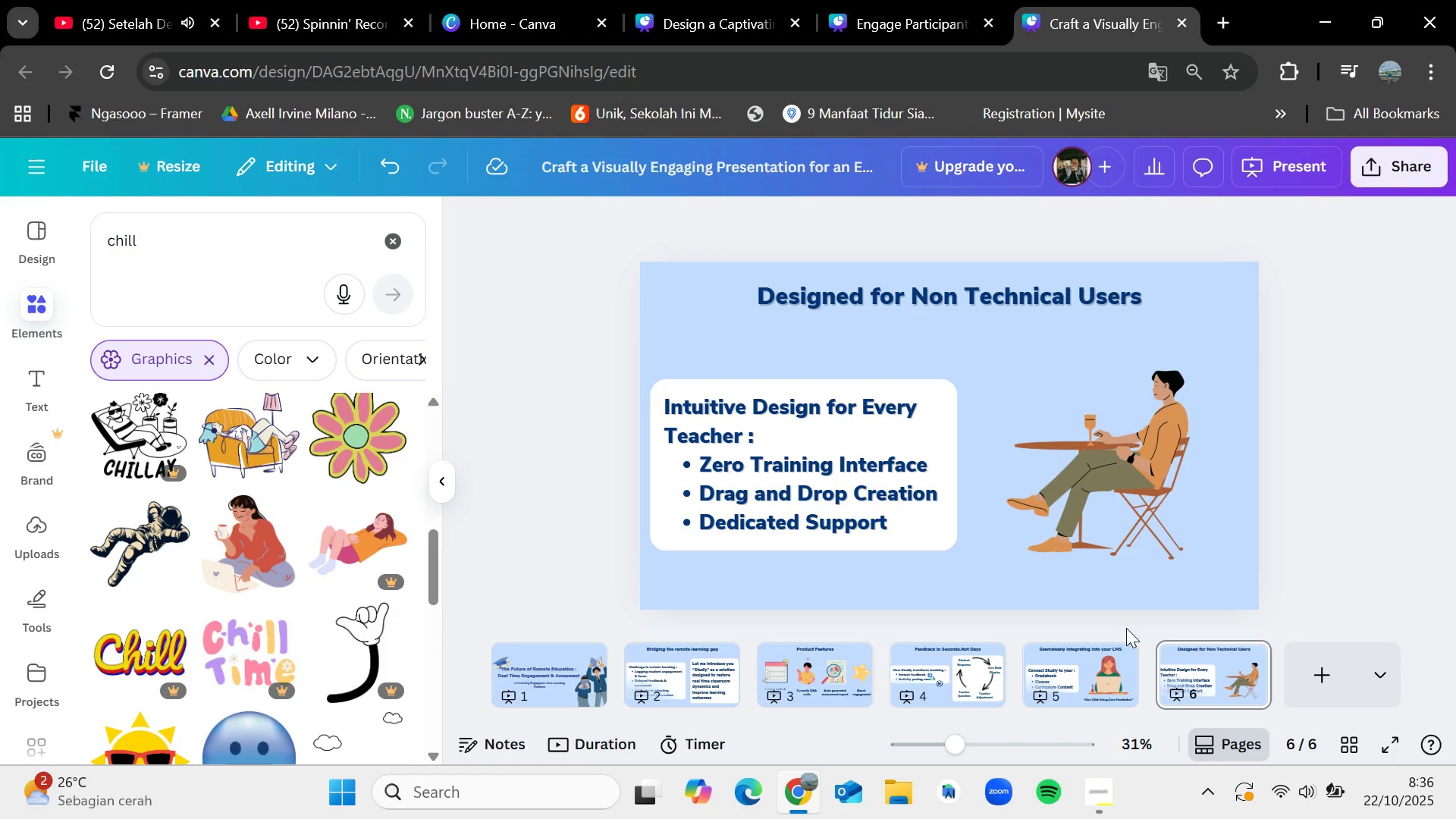 
left_click([1108, 661])
 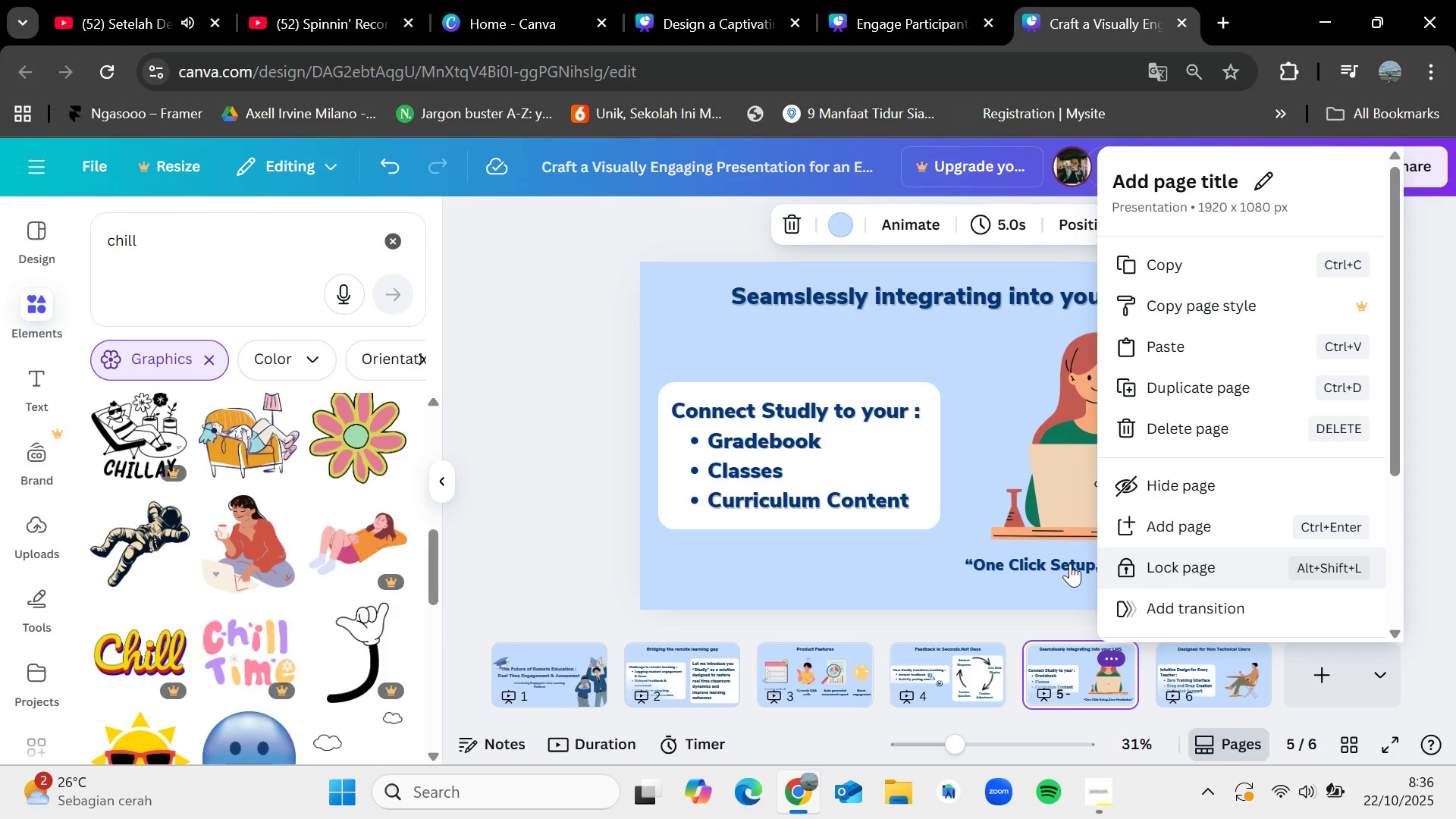 
left_click([978, 565])
 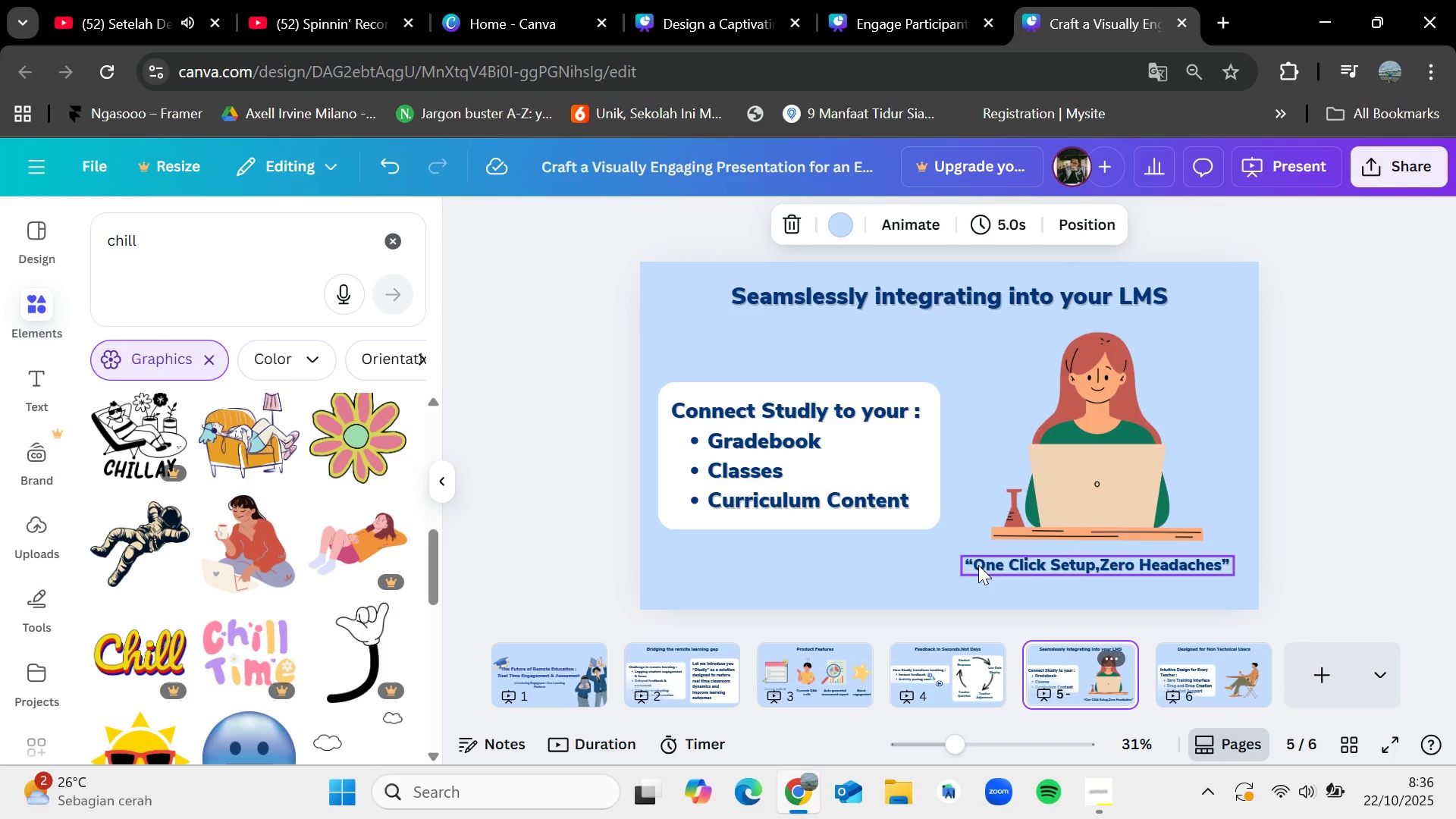 
left_click([978, 565])
 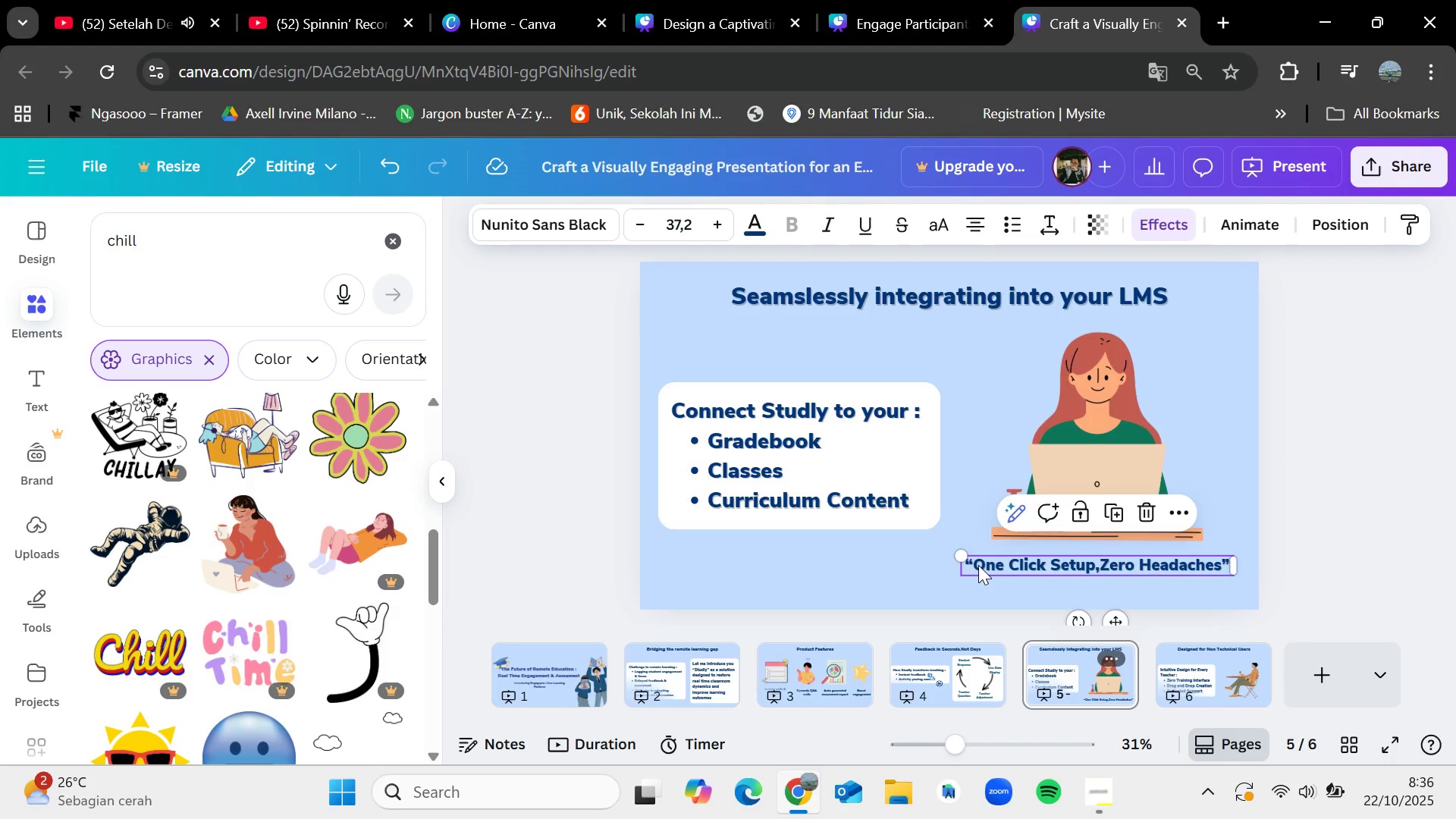 
key(Control+C)
 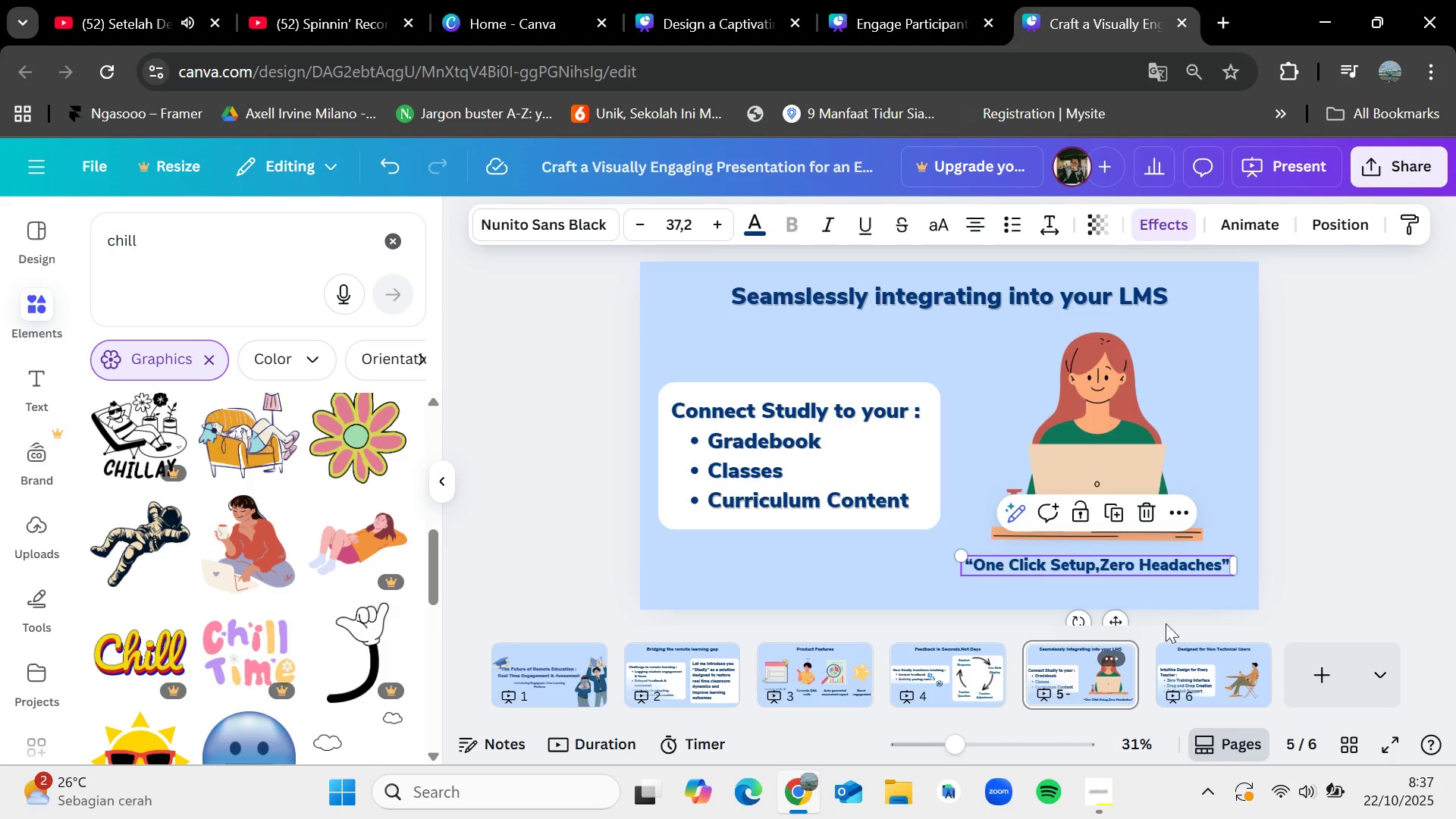 
left_click([1200, 654])
 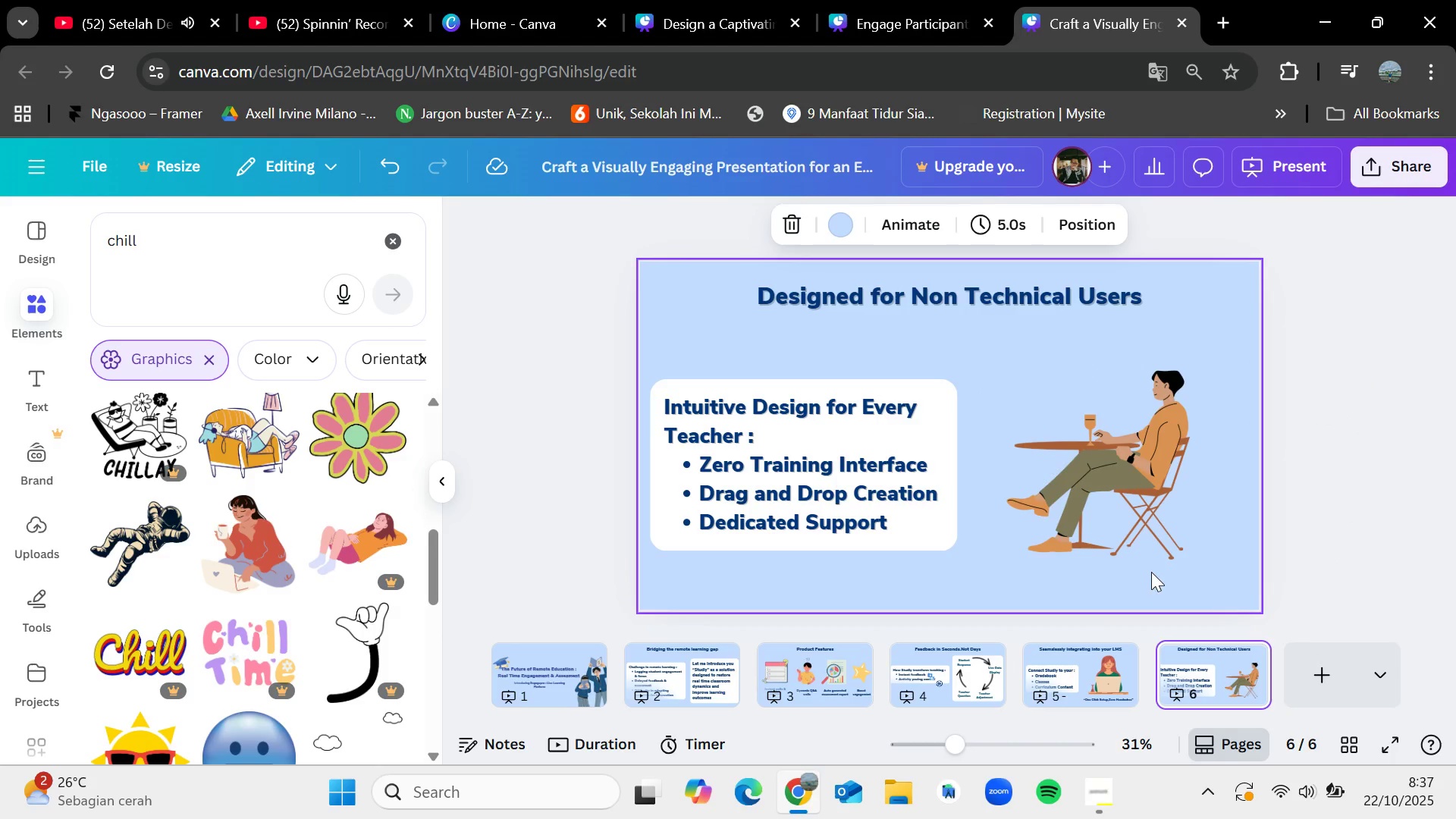 
key(Control+V)
 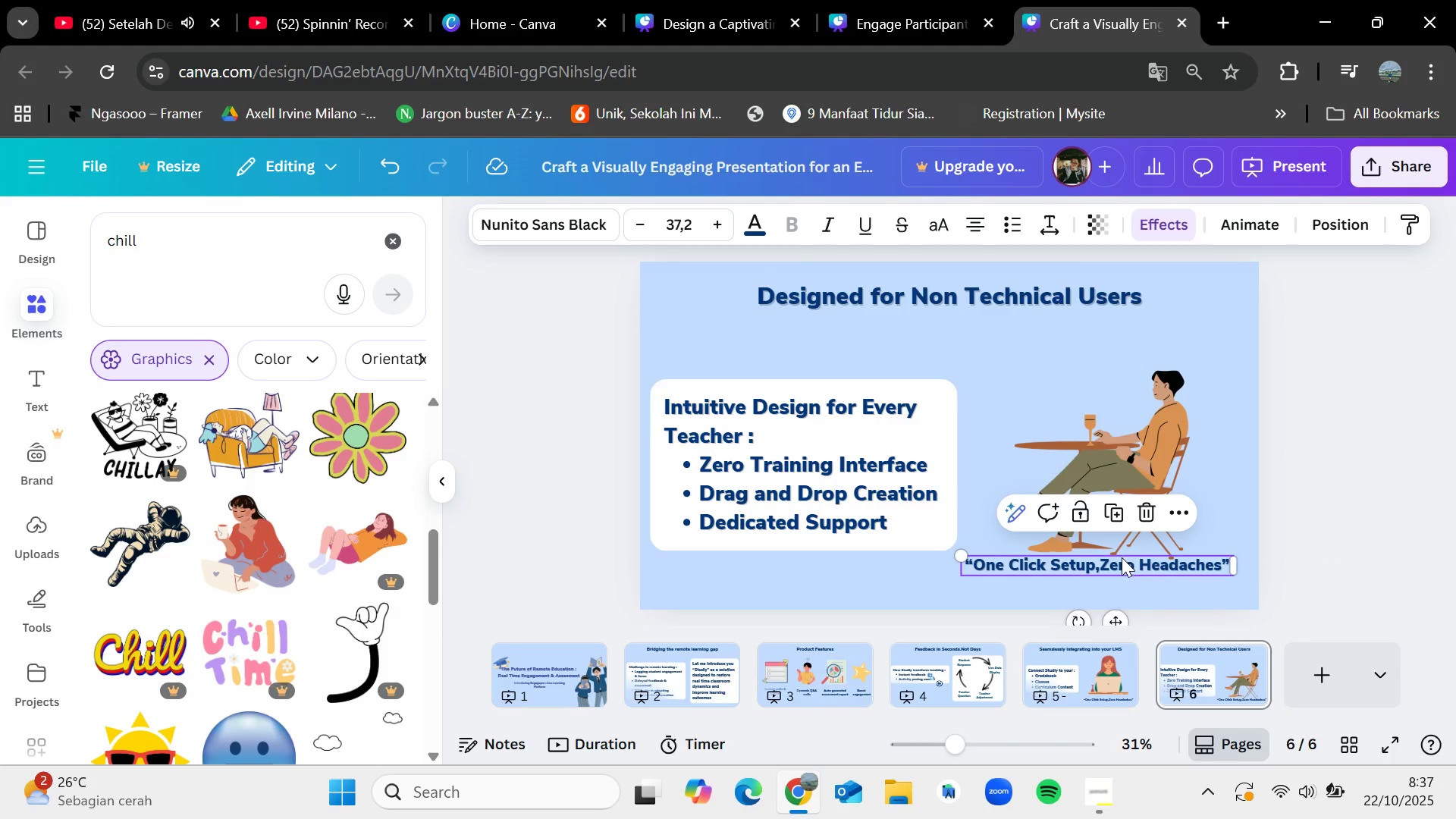 
left_click_drag(start_coordinate=[1122, 560], to_coordinate=[1123, 568])
 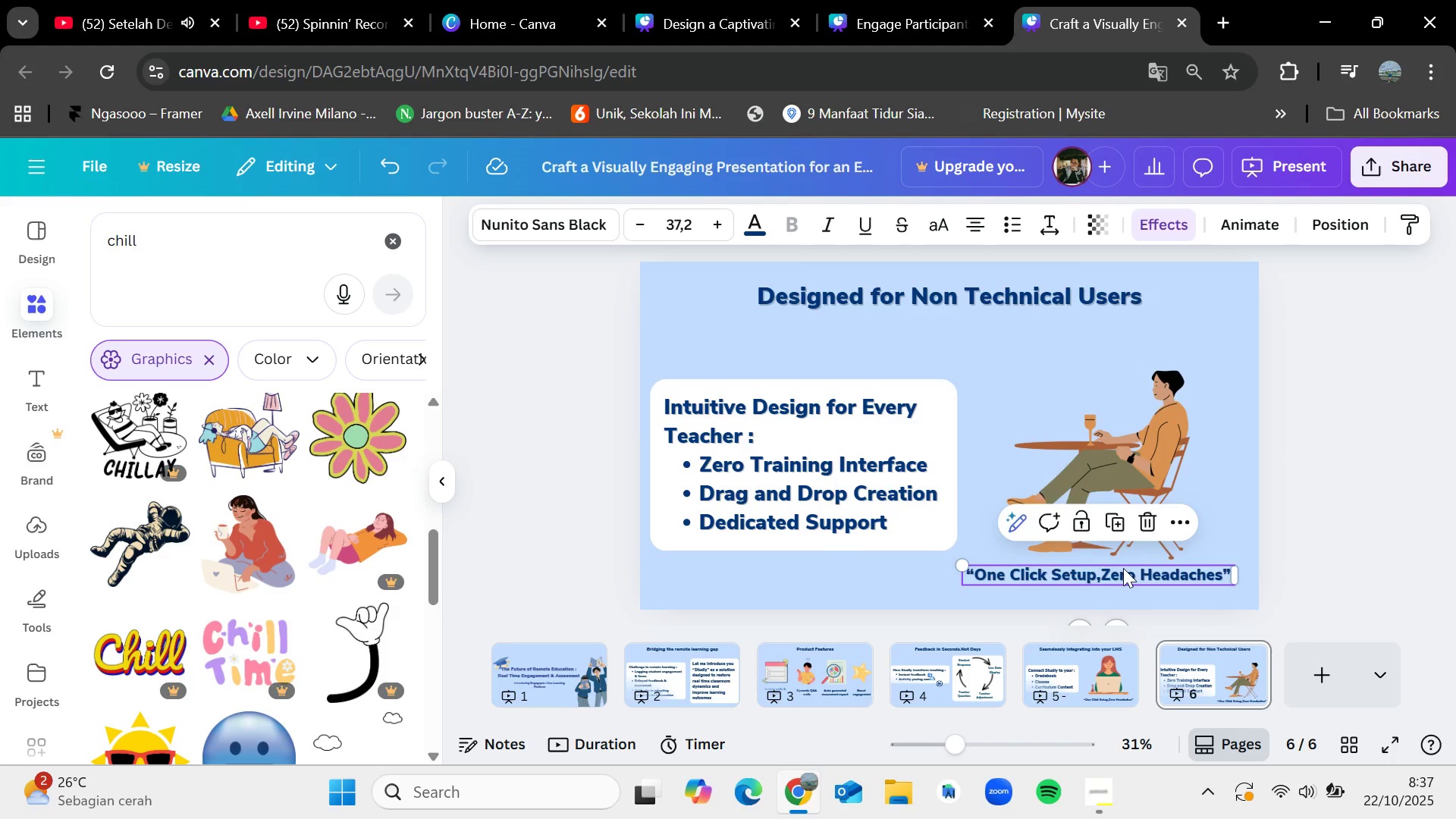 
double_click([1123, 568])
 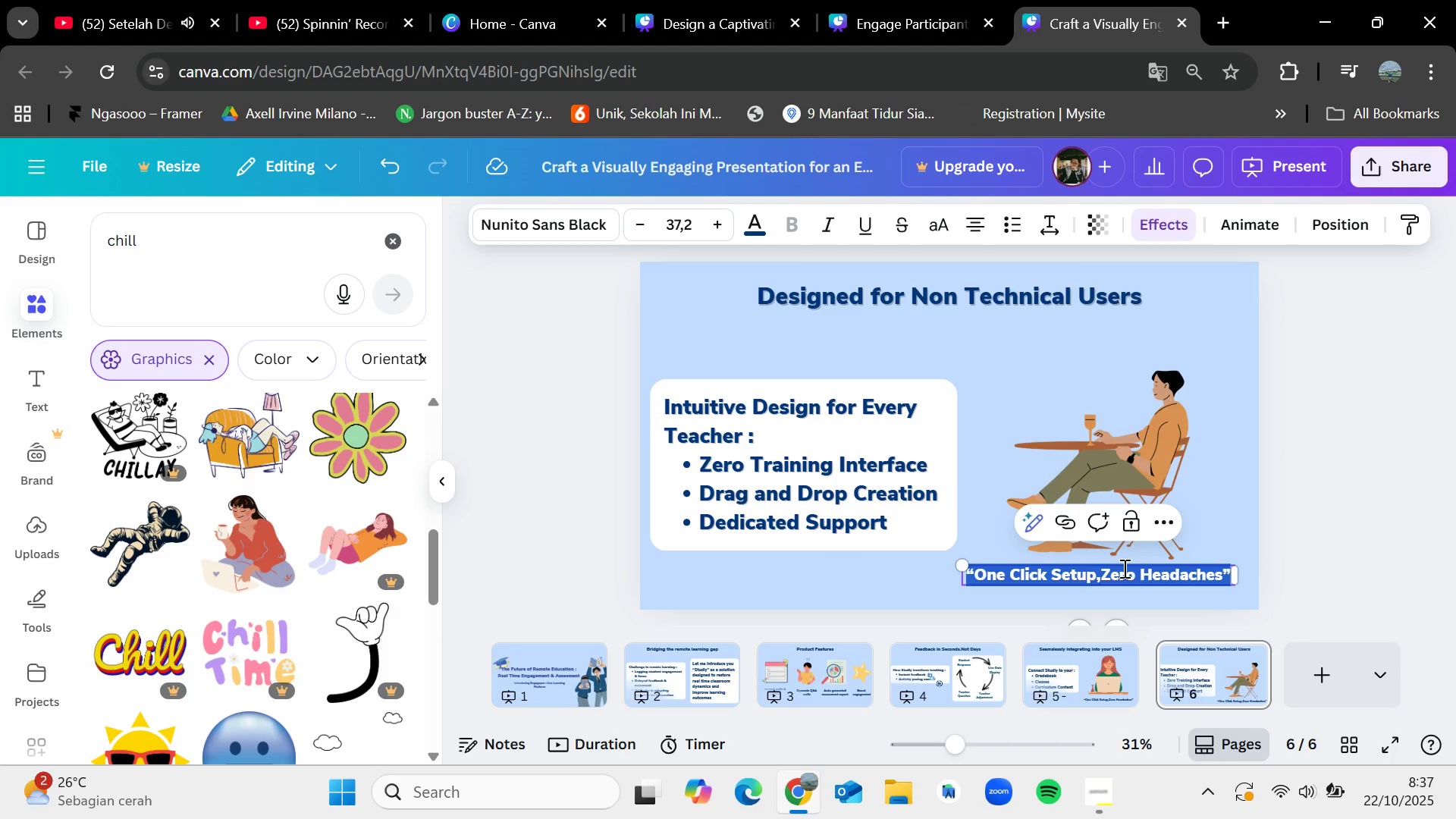 
wait(5.32)
 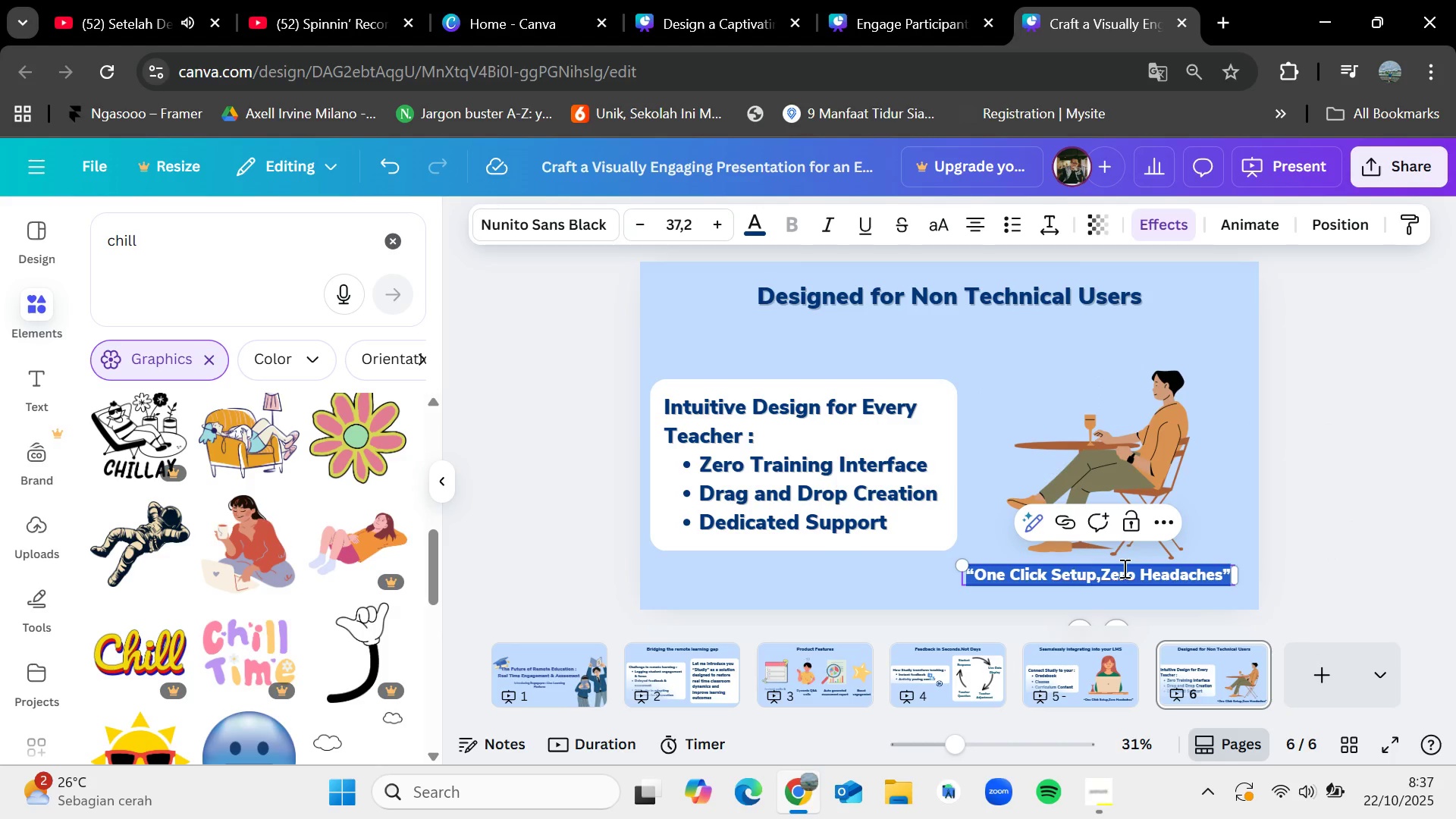 
key(Backspace)
type("Spend More Time Teaching)
 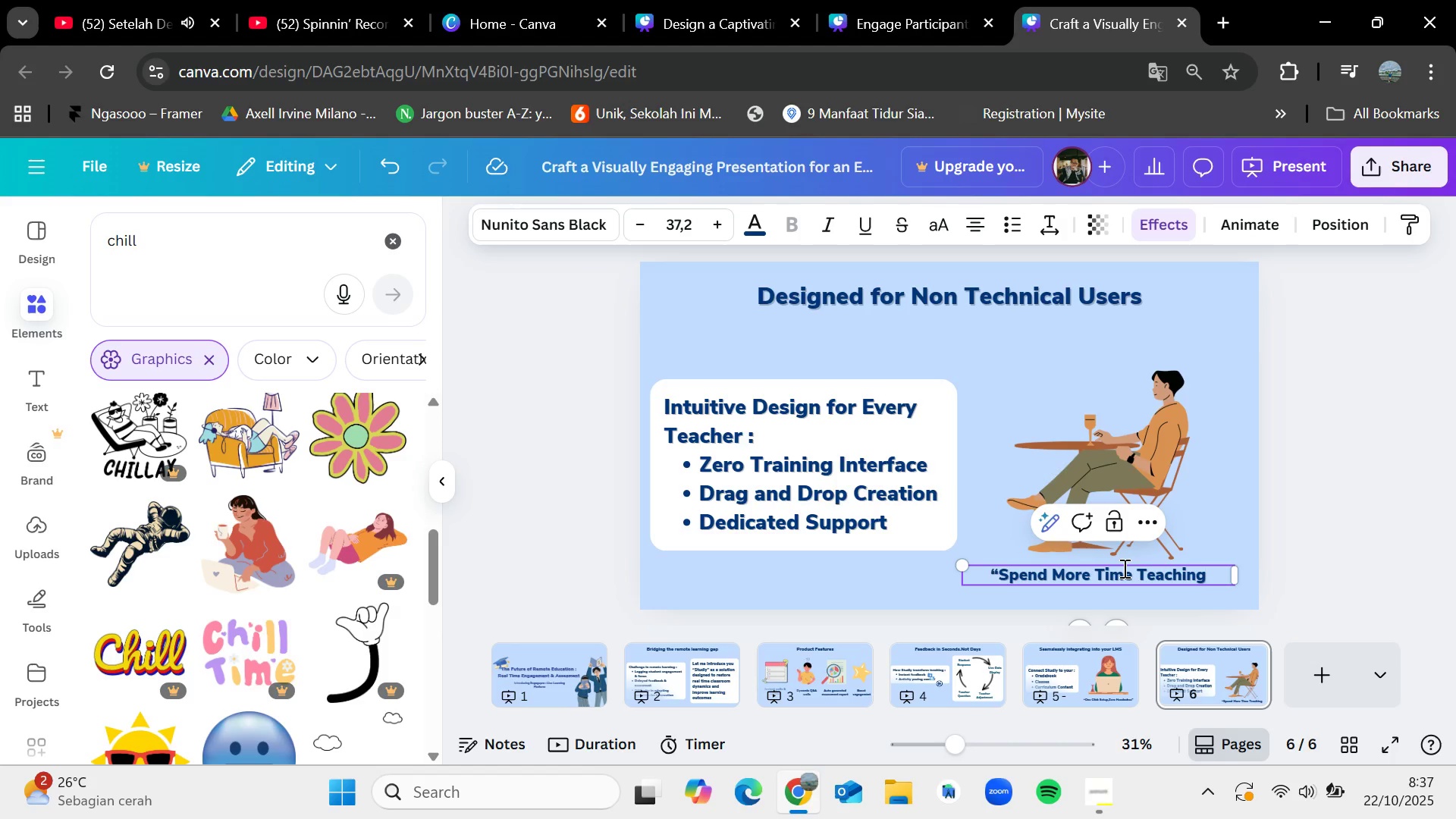 
type(,less Time Troubleshooting")
 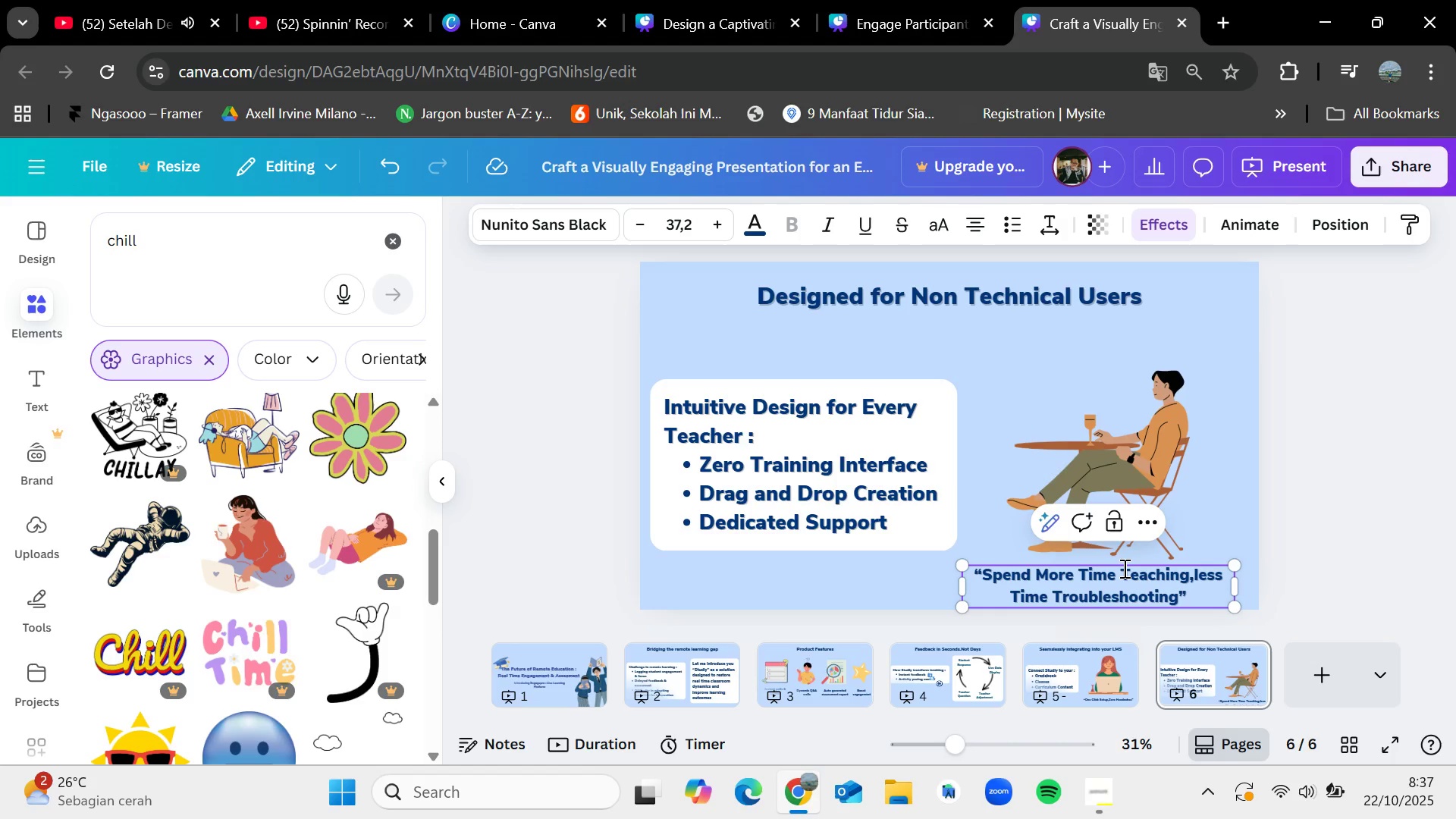 
left_click([1338, 513])
 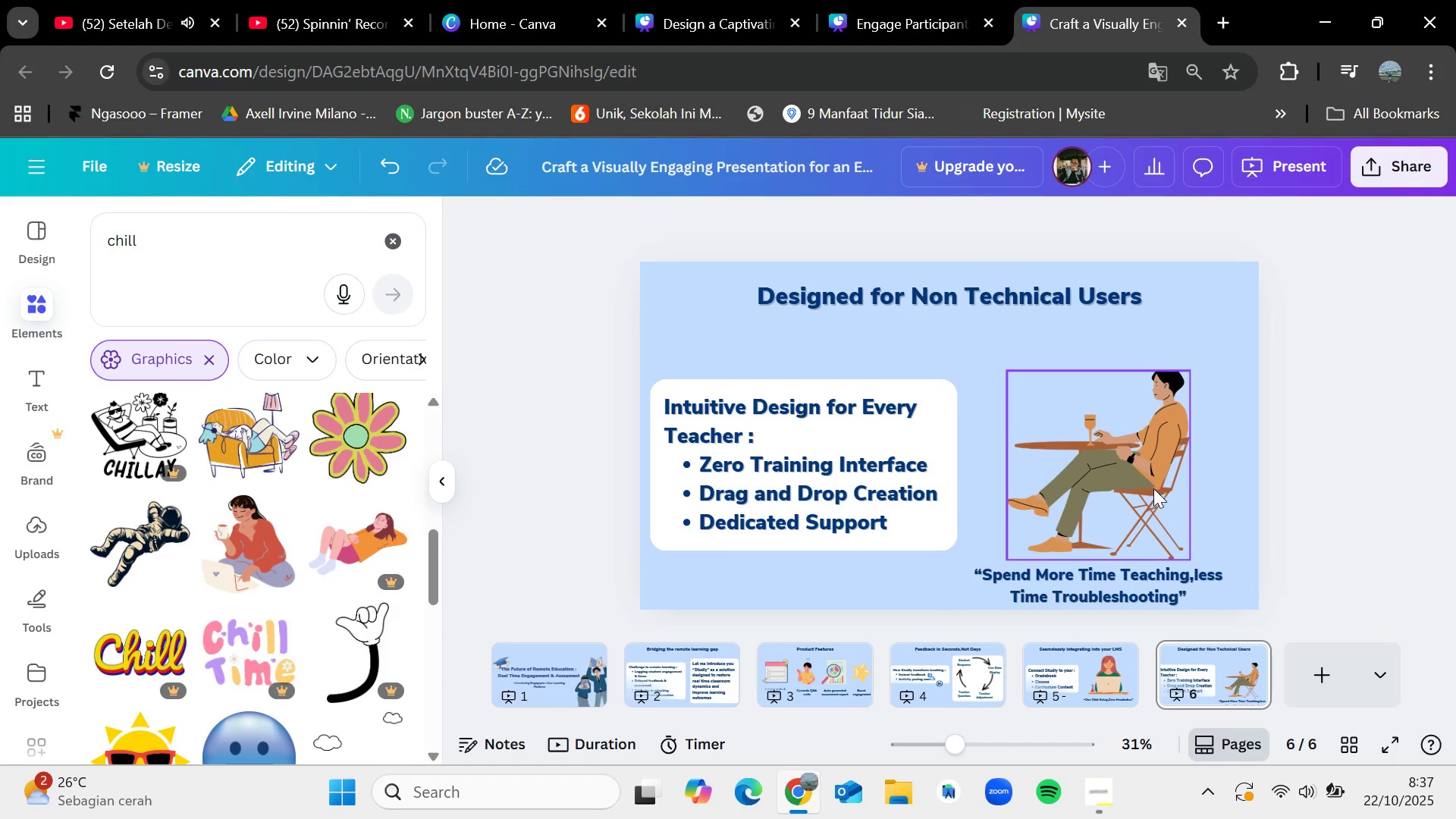 
left_click_drag(start_coordinate=[1153, 488], to_coordinate=[1153, 474])
 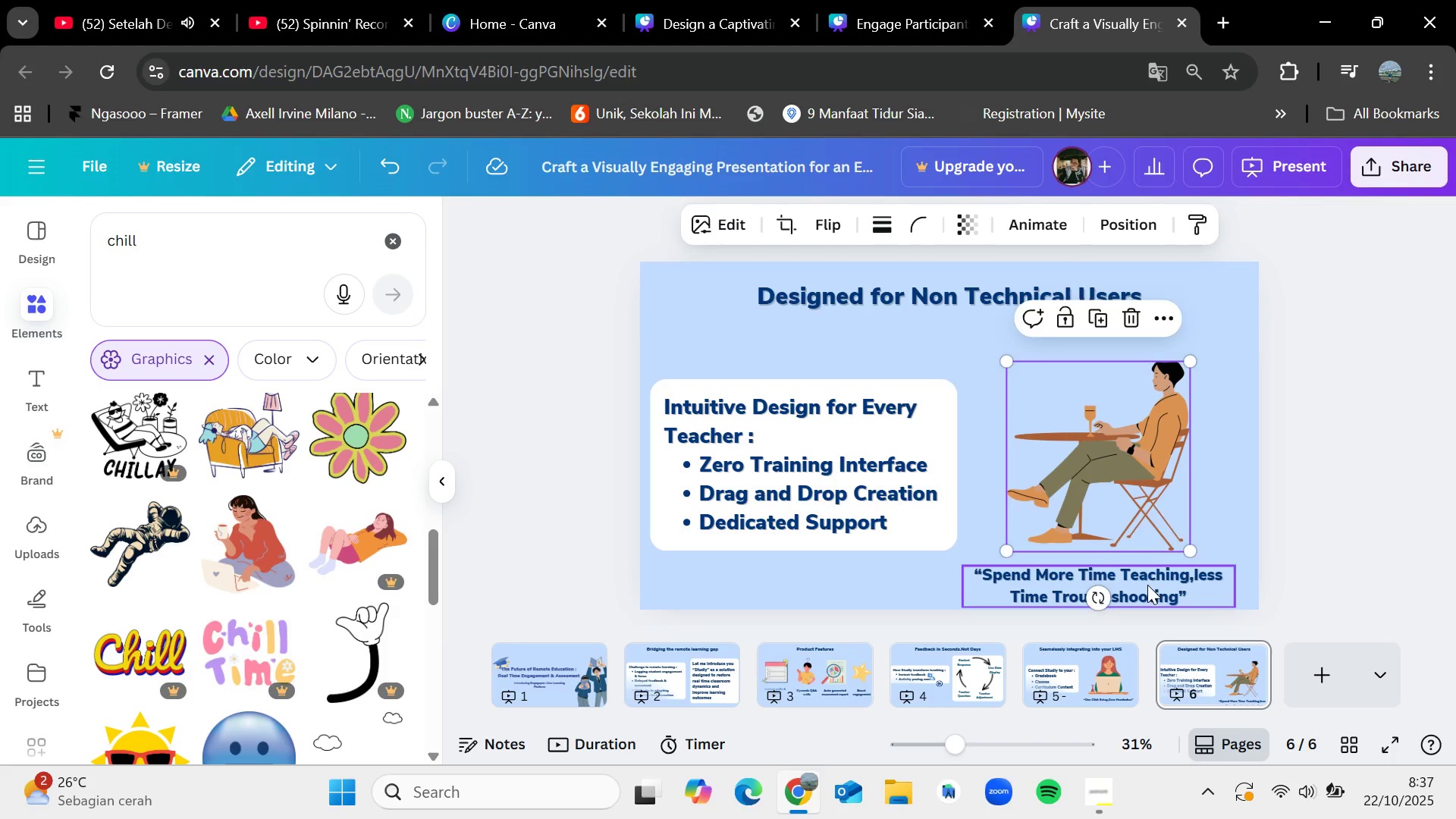 
left_click_drag(start_coordinate=[1147, 585], to_coordinate=[1163, 576])
 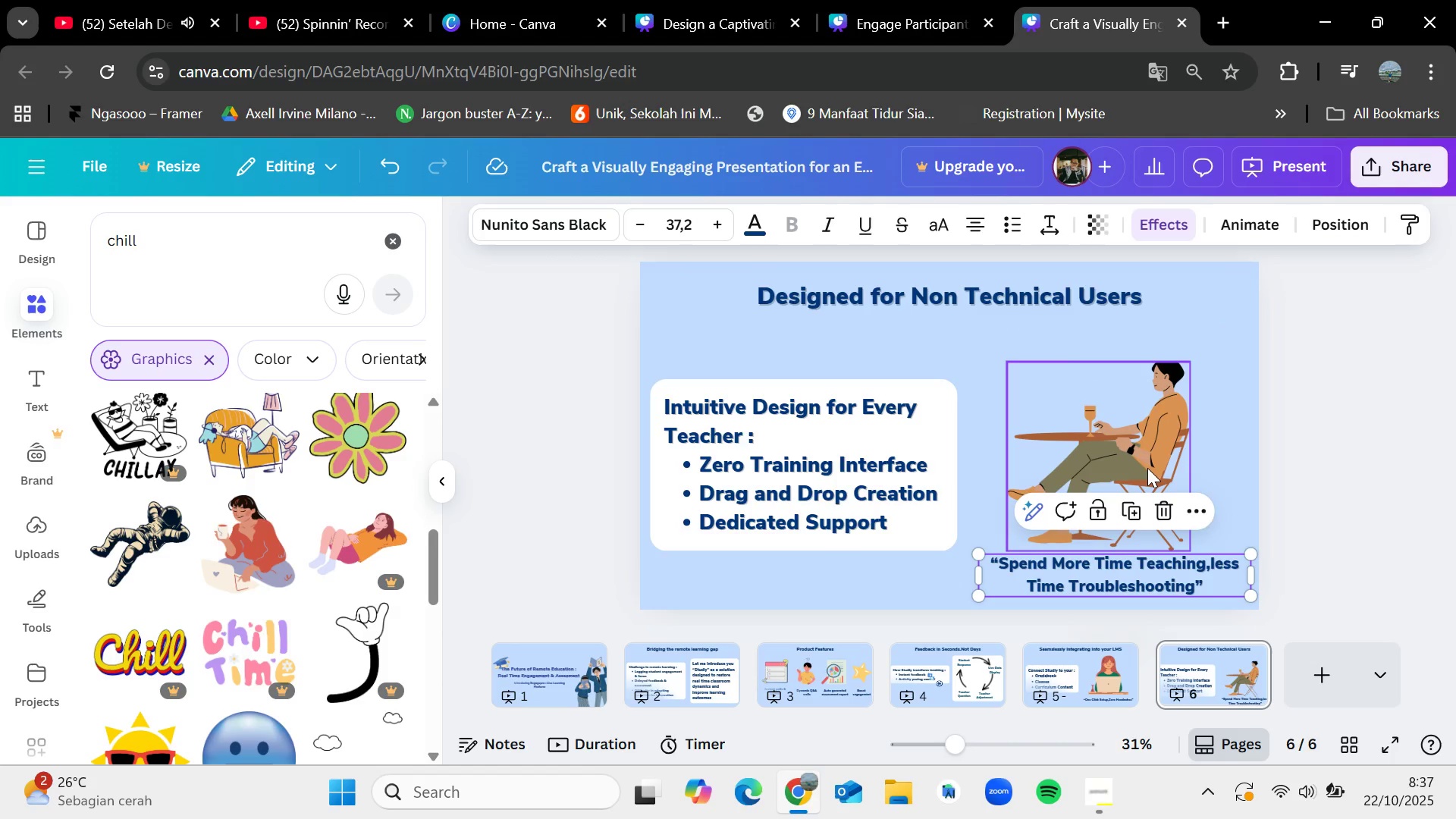 
left_click_drag(start_coordinate=[1147, 468], to_coordinate=[1156, 460])
 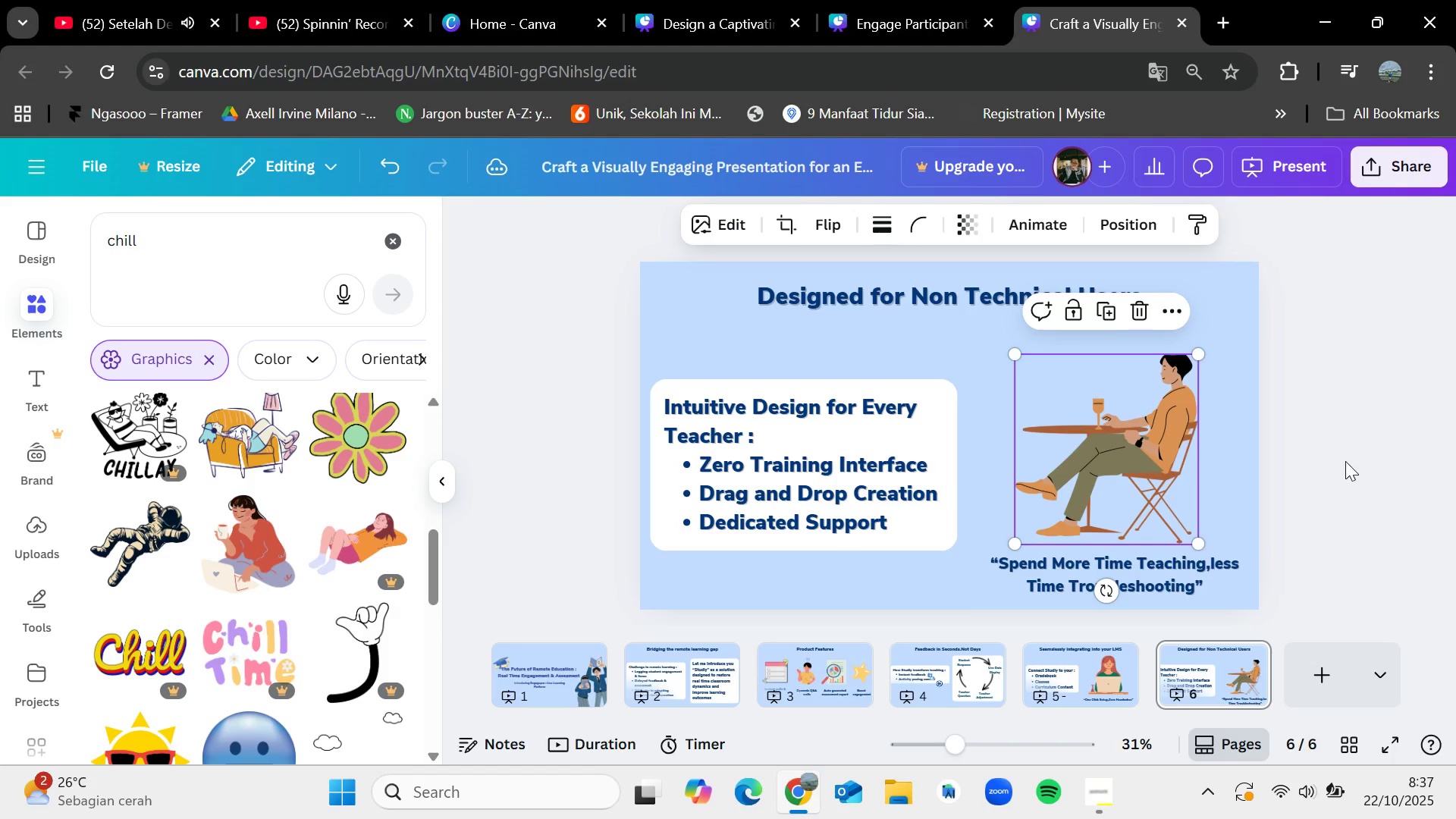 
left_click([1345, 461])
 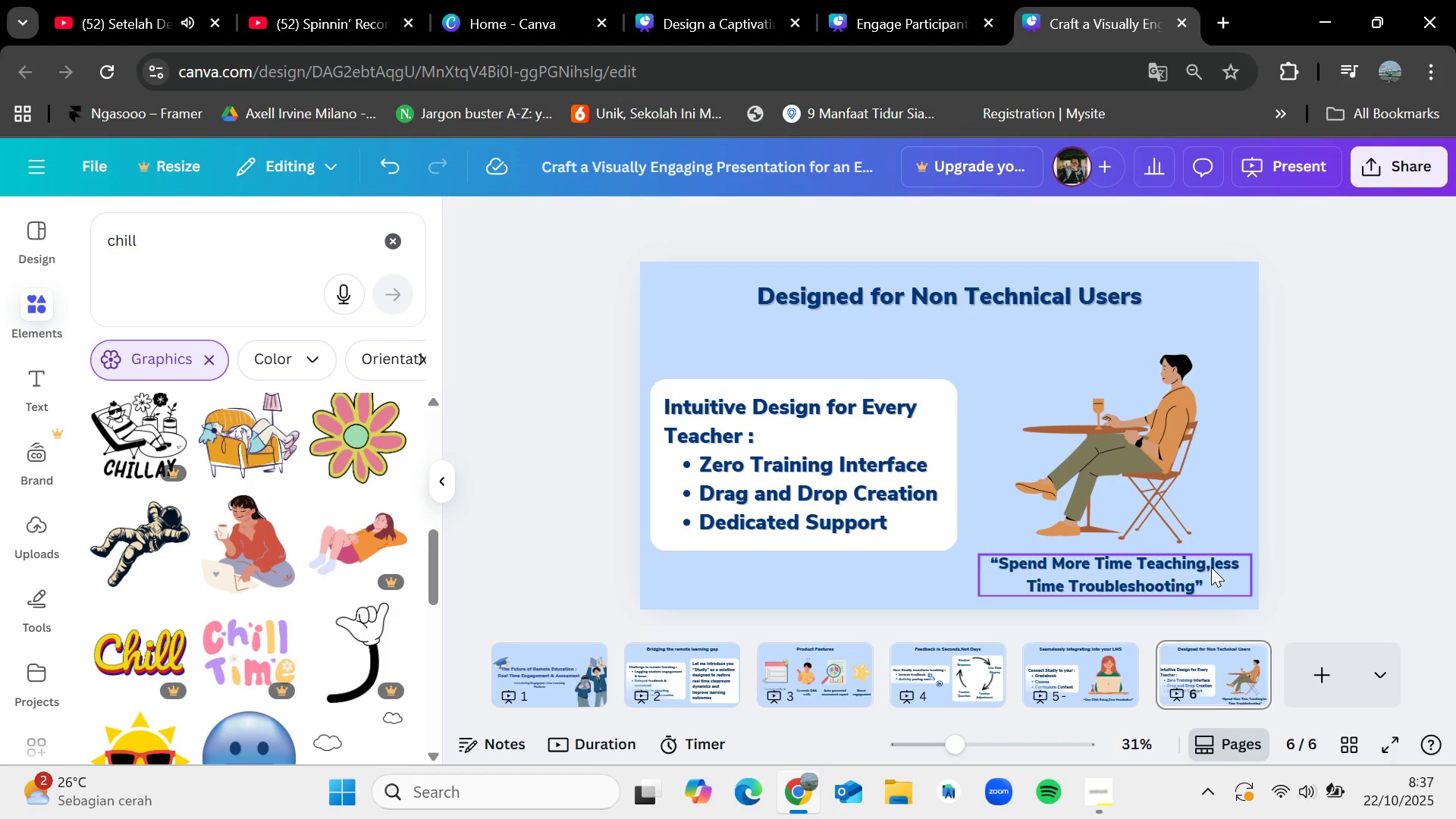 
left_click([1351, 457])
 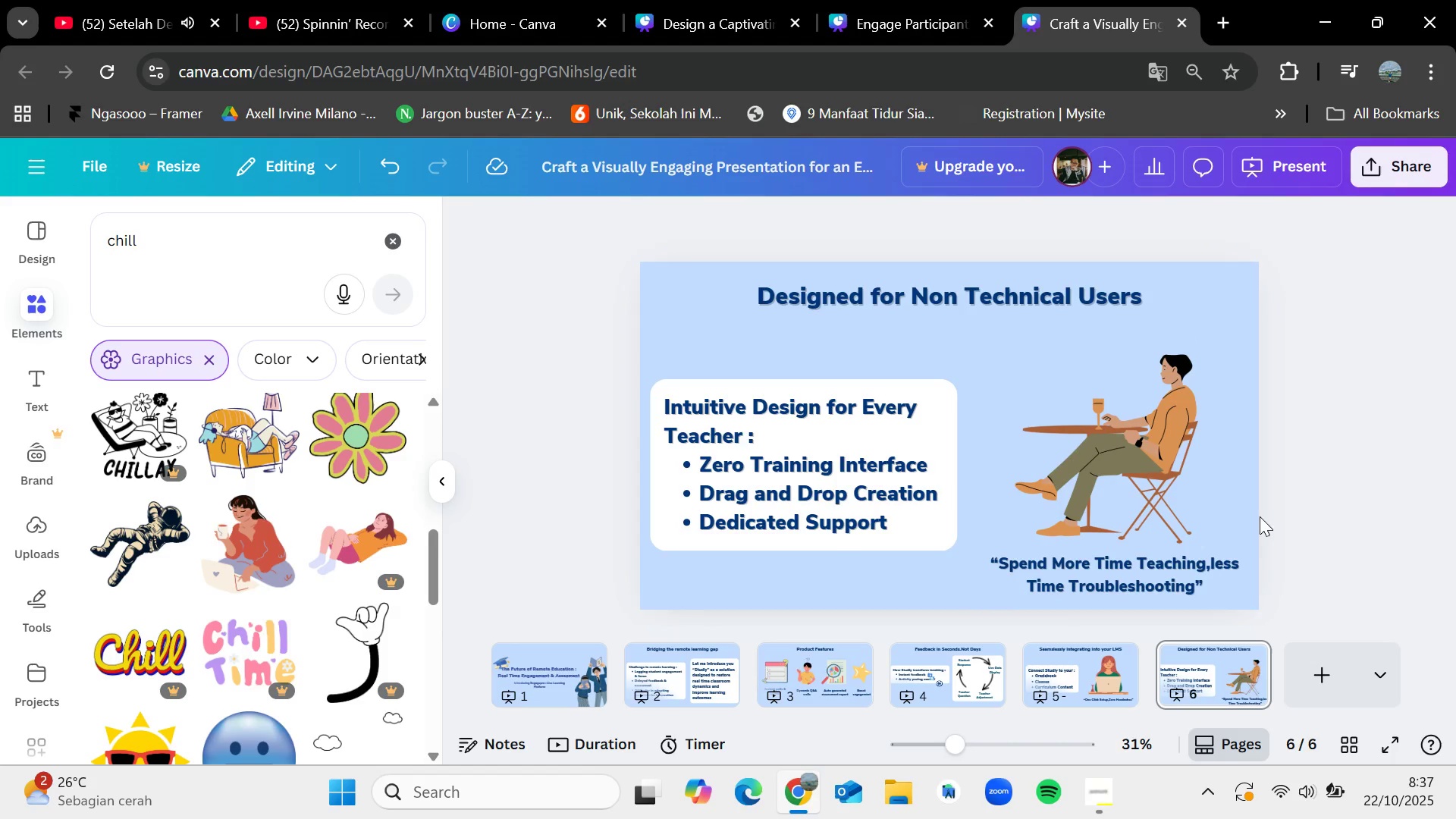 
mouse_move([1287, 686])
 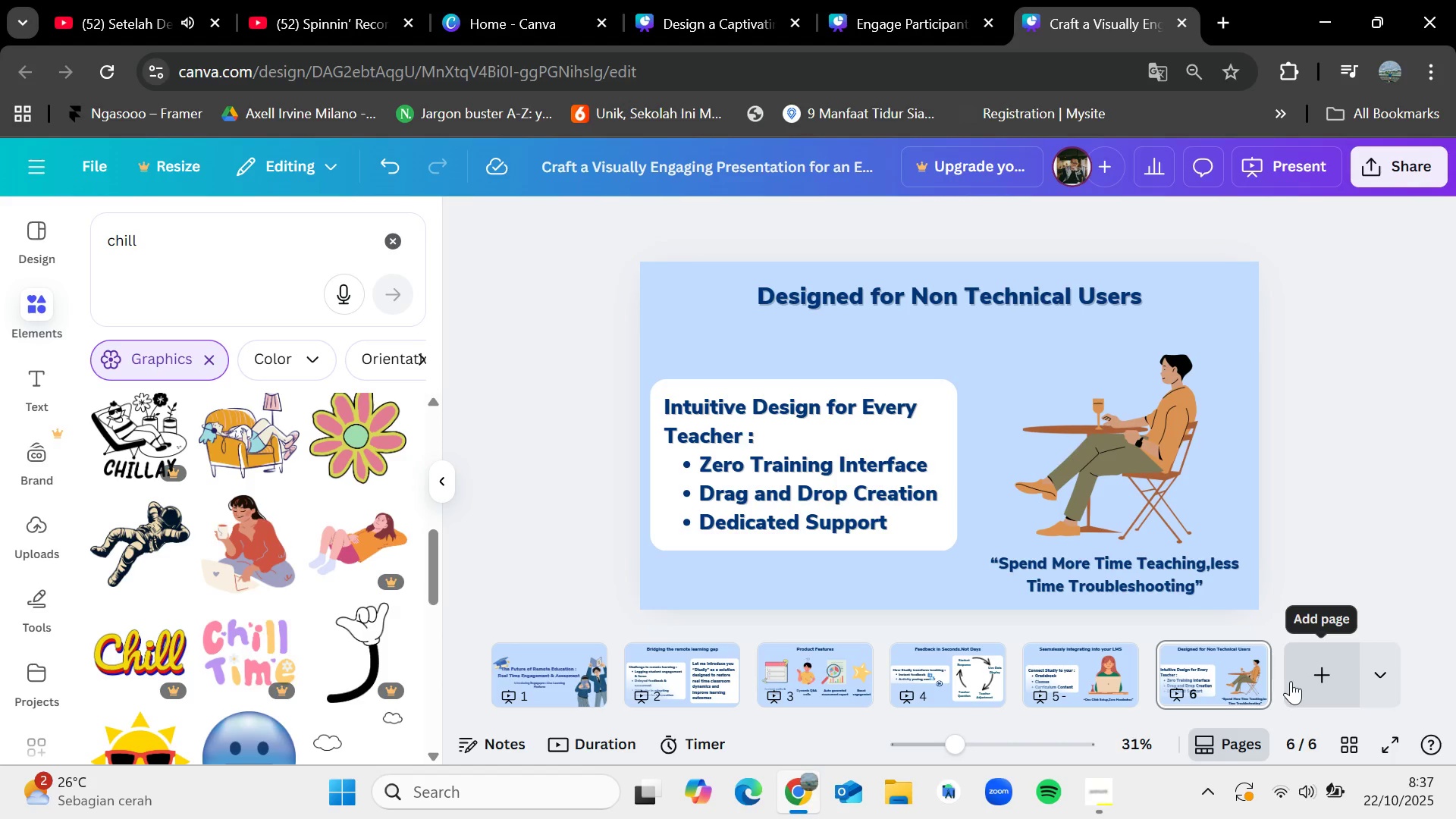 
left_click([1295, 677])
 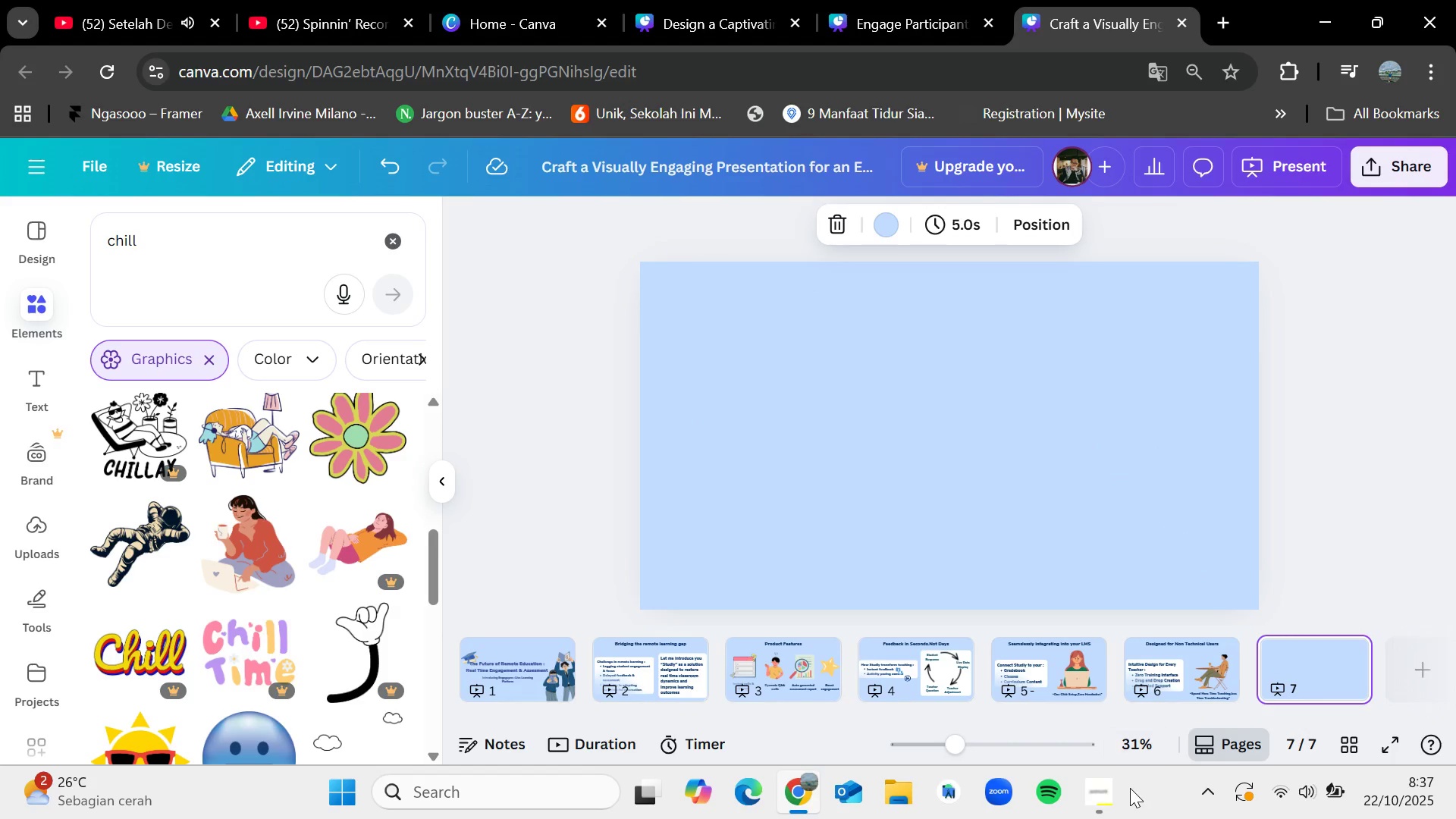 
left_click([1106, 792])